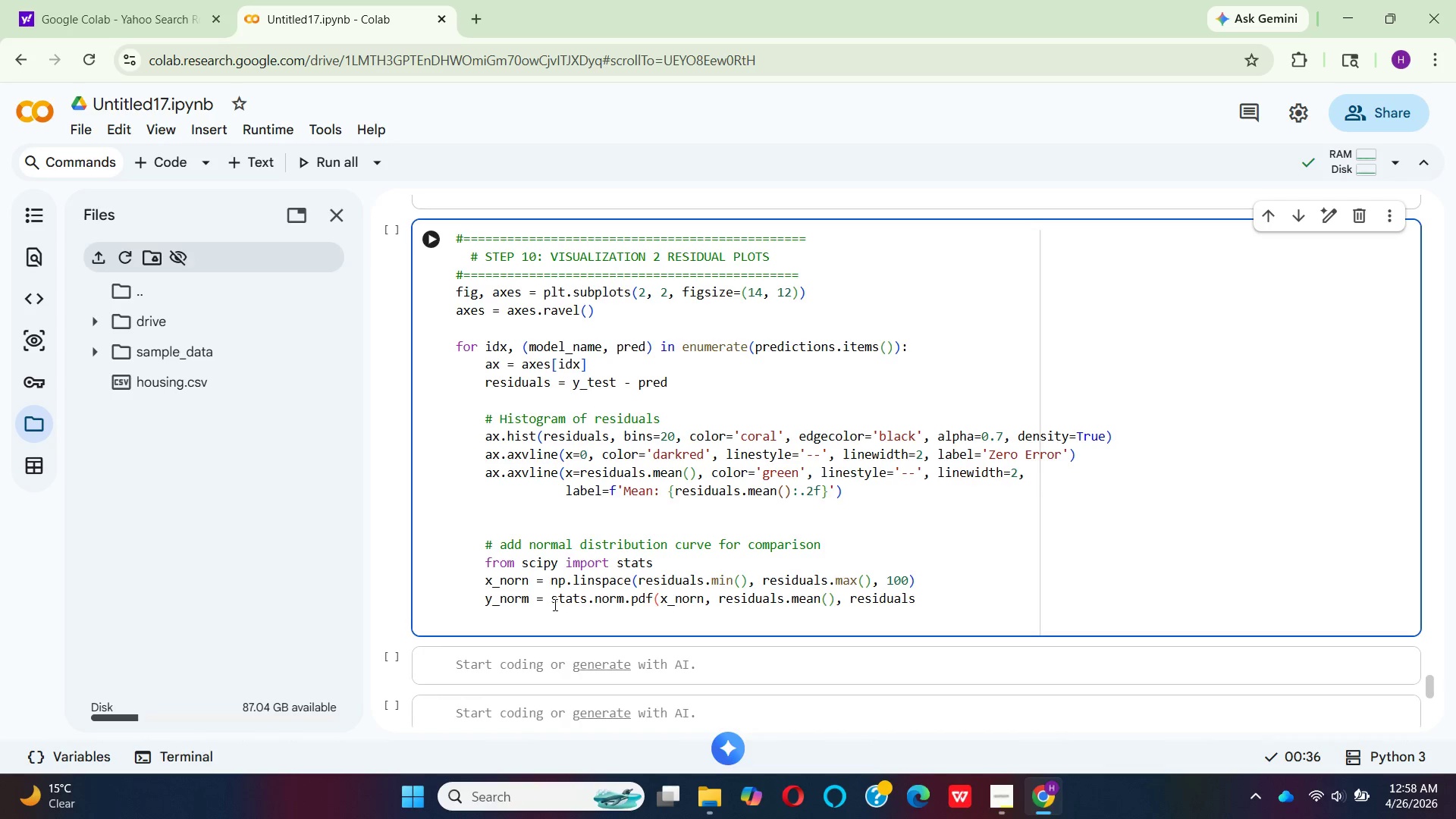 
wait(15.99)
 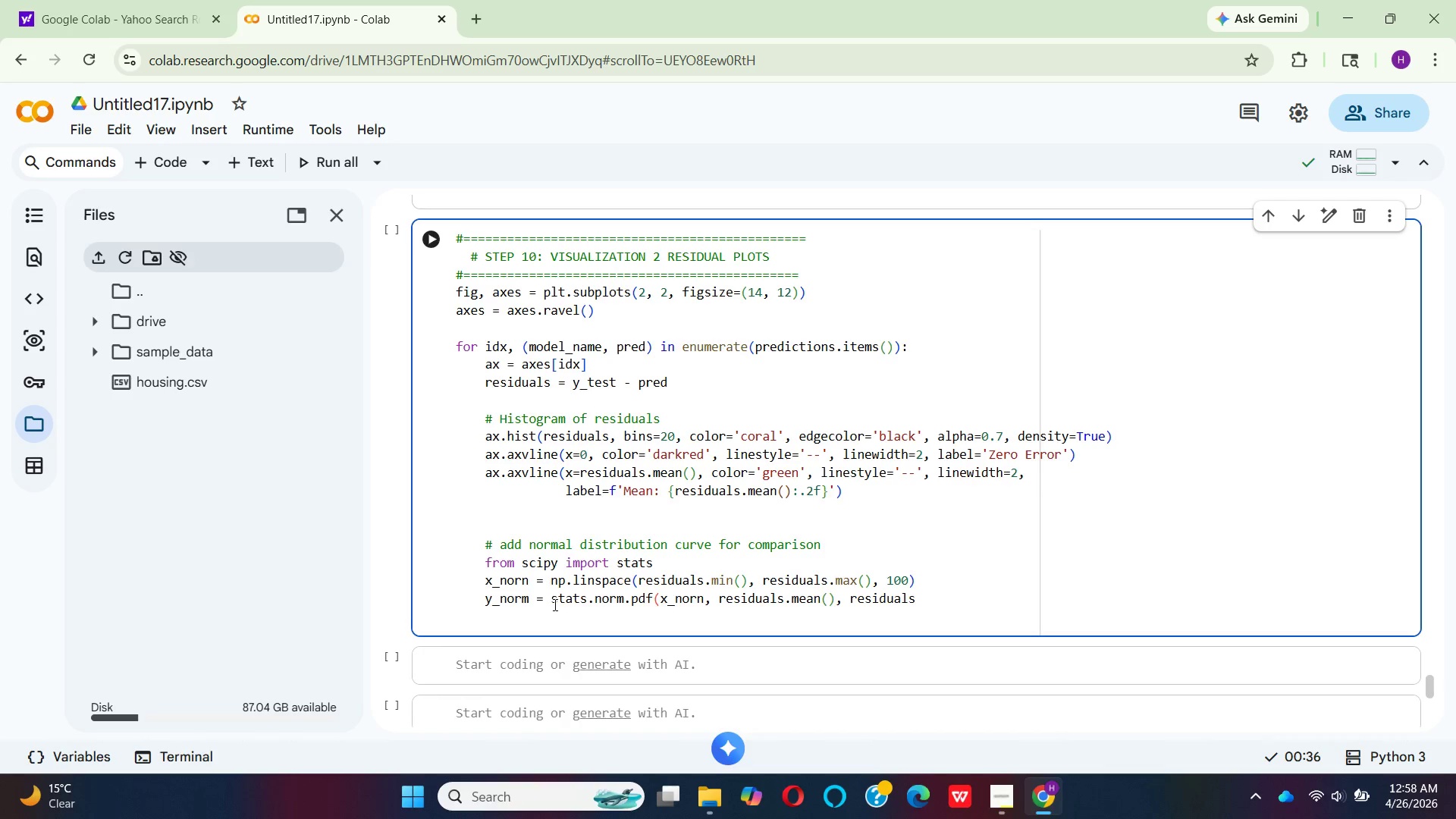 
left_click([703, 597])
 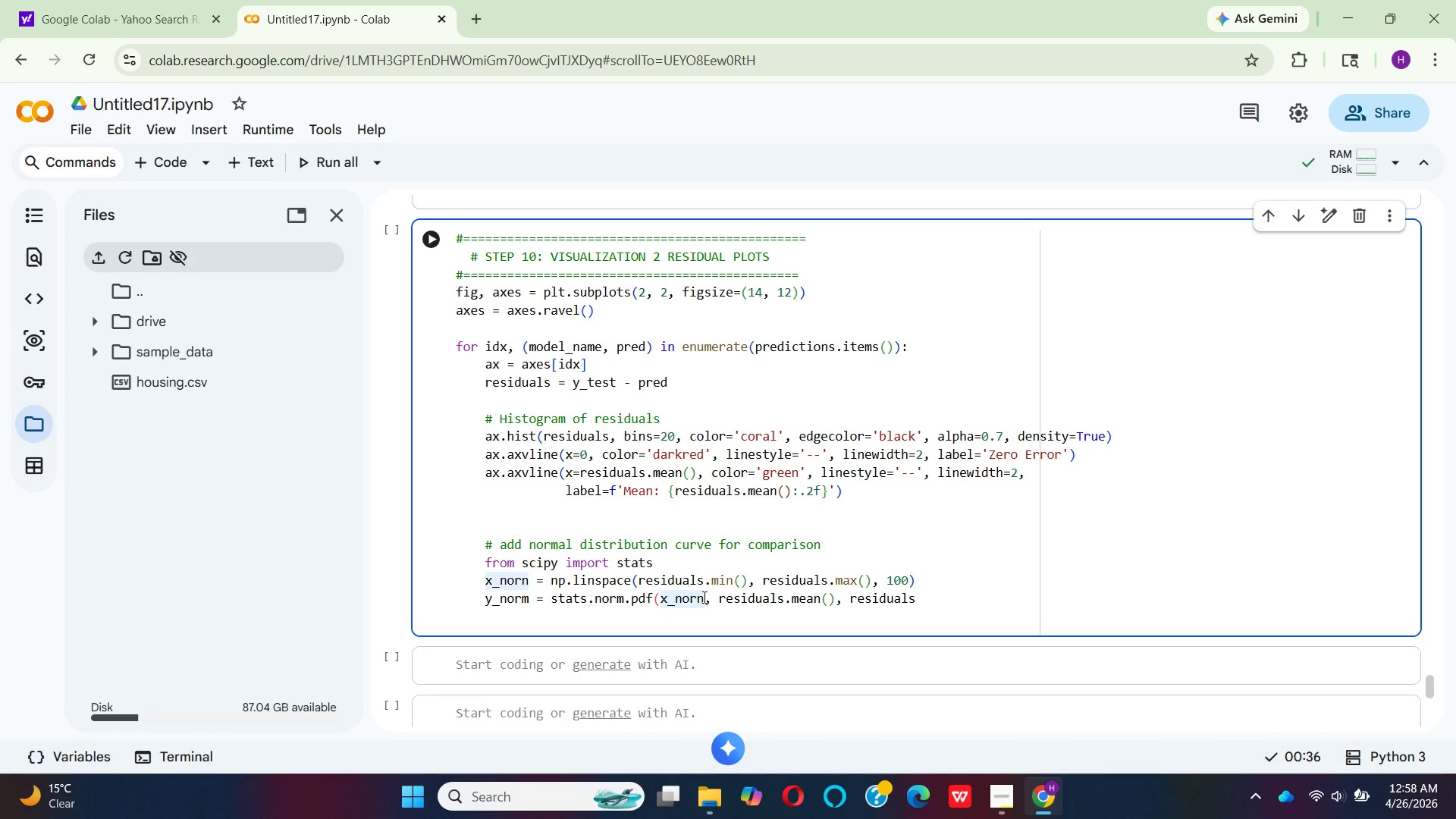 
key(Backspace)
 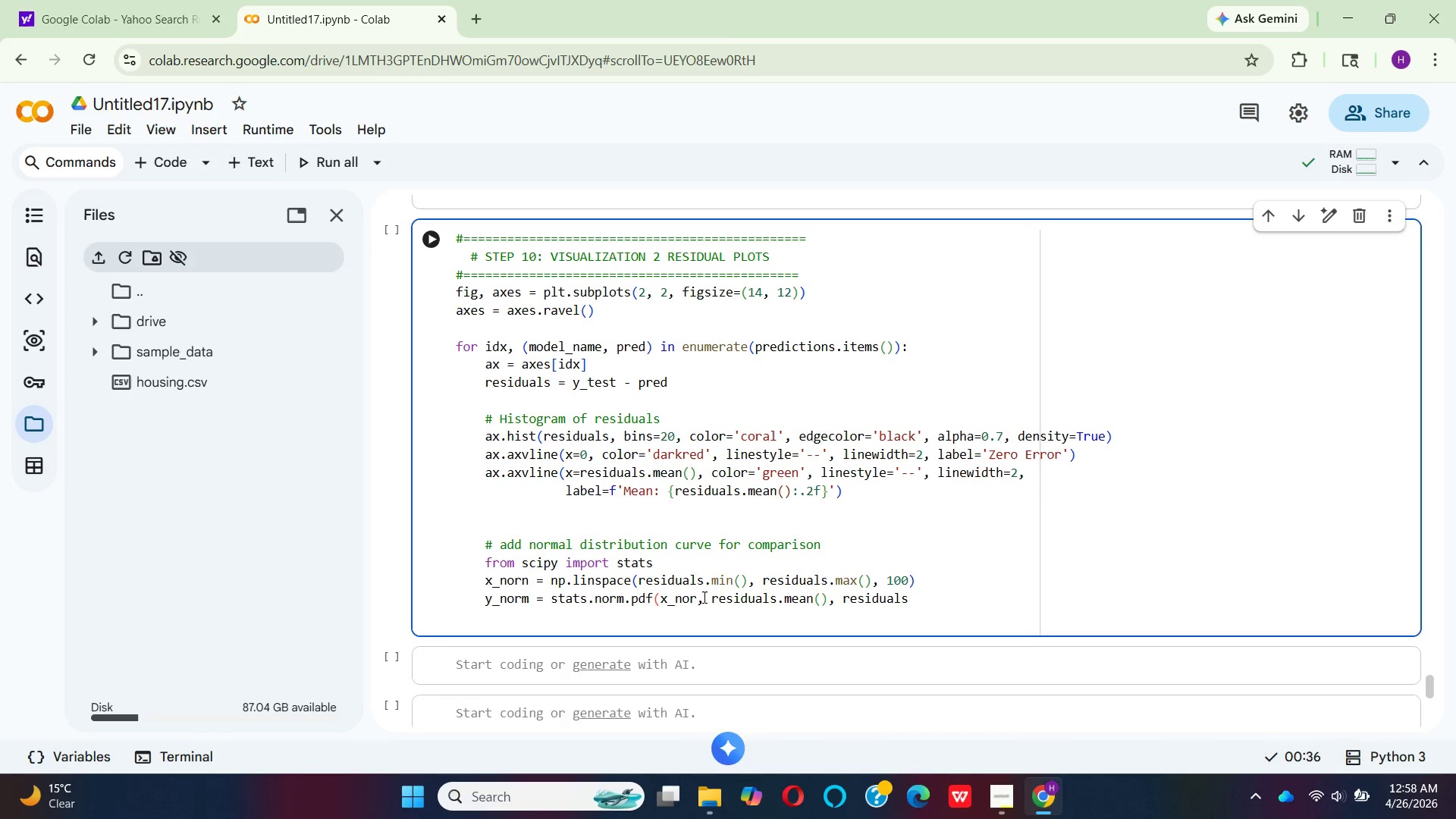 
key(M)
 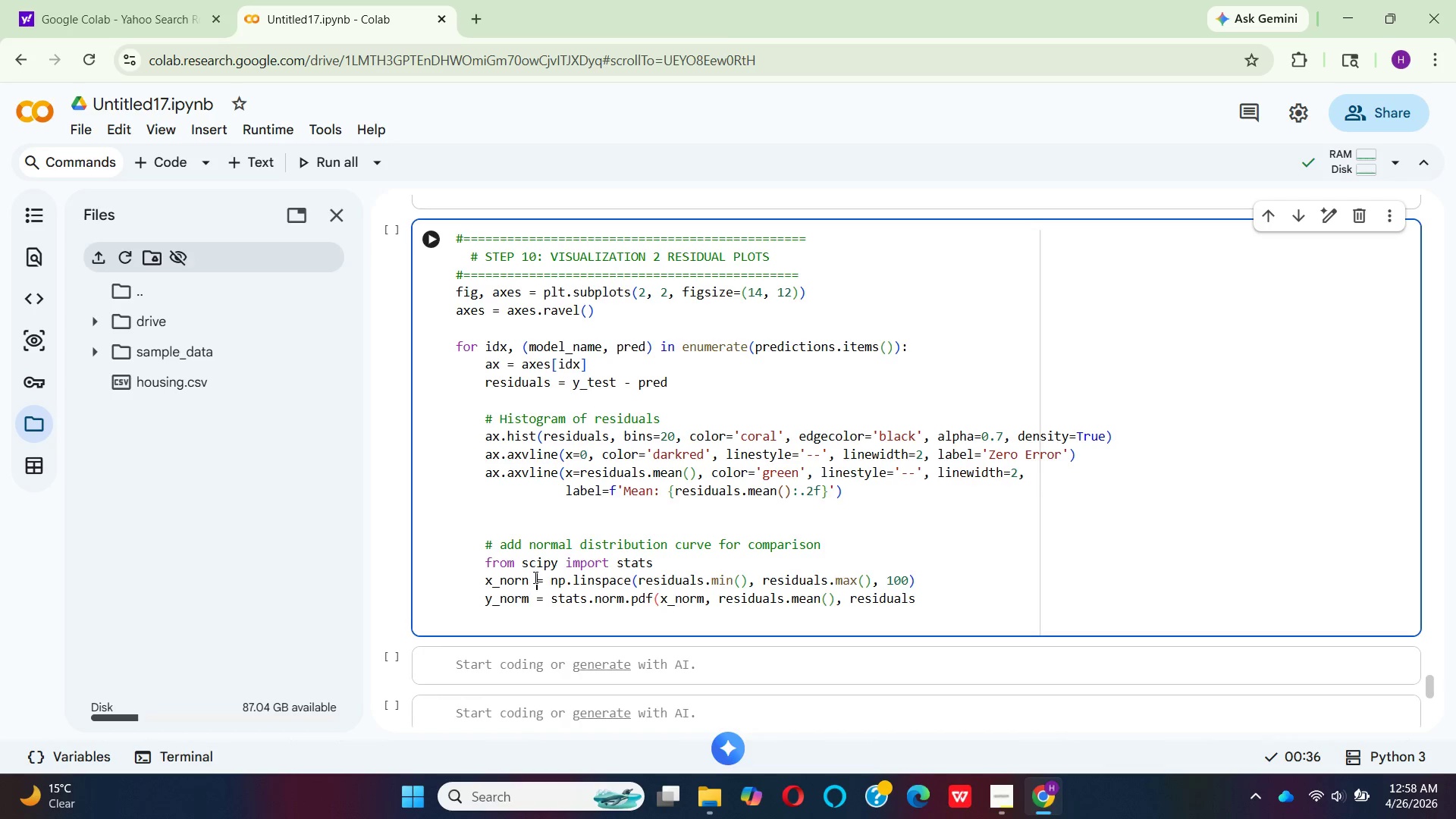 
key(ArrowLeft)
 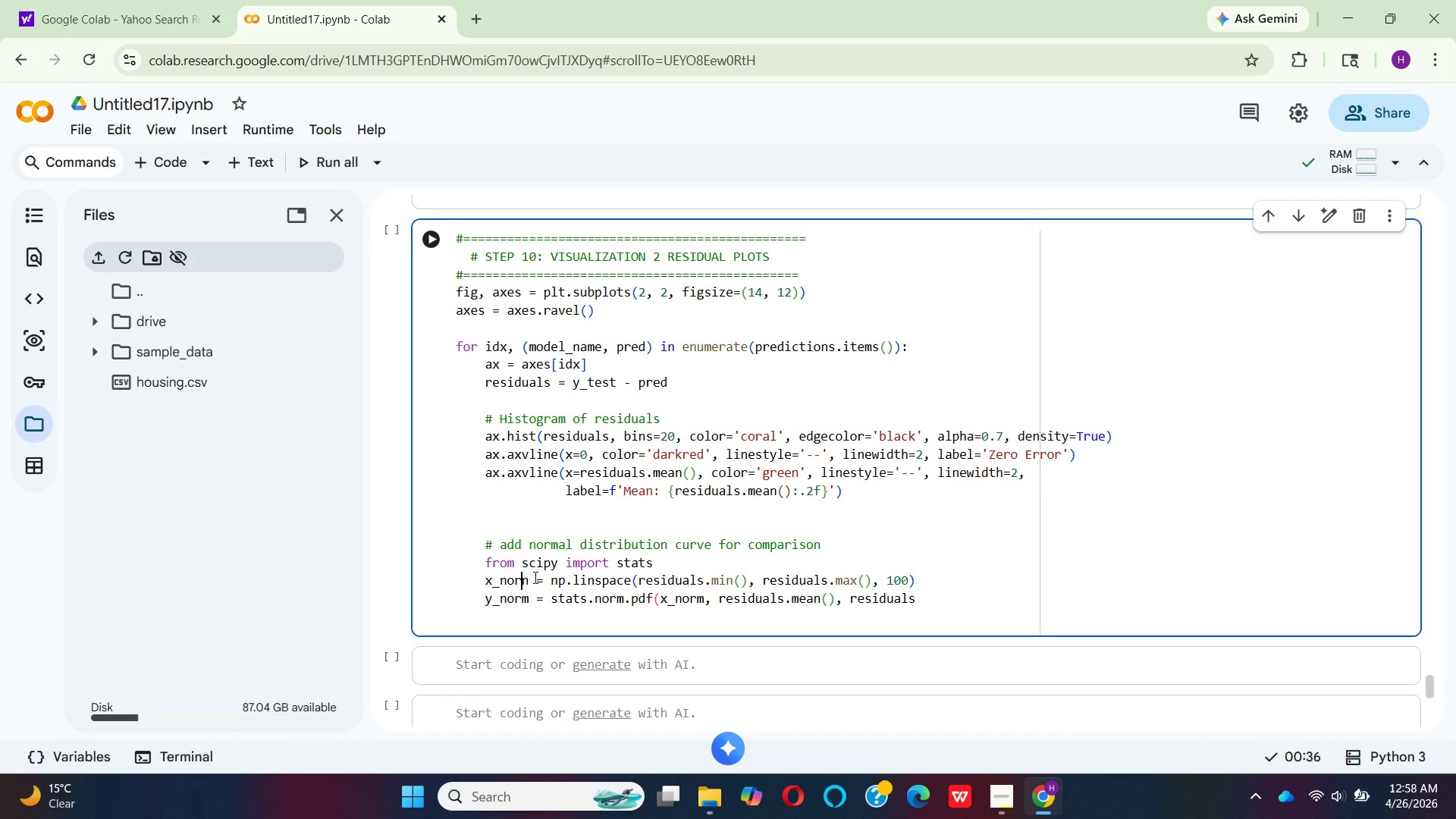 
key(ArrowLeft)
 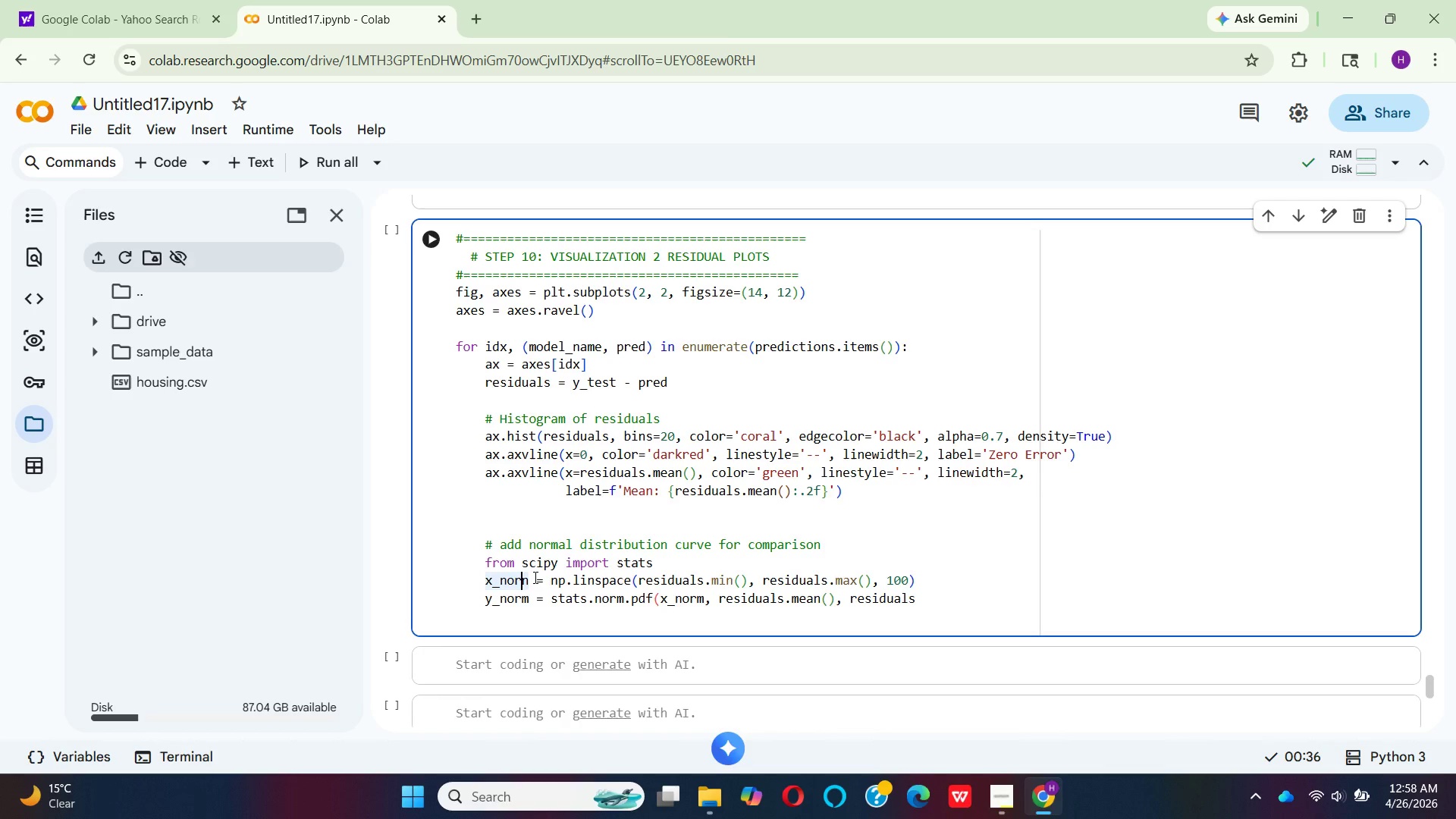 
key(M)
 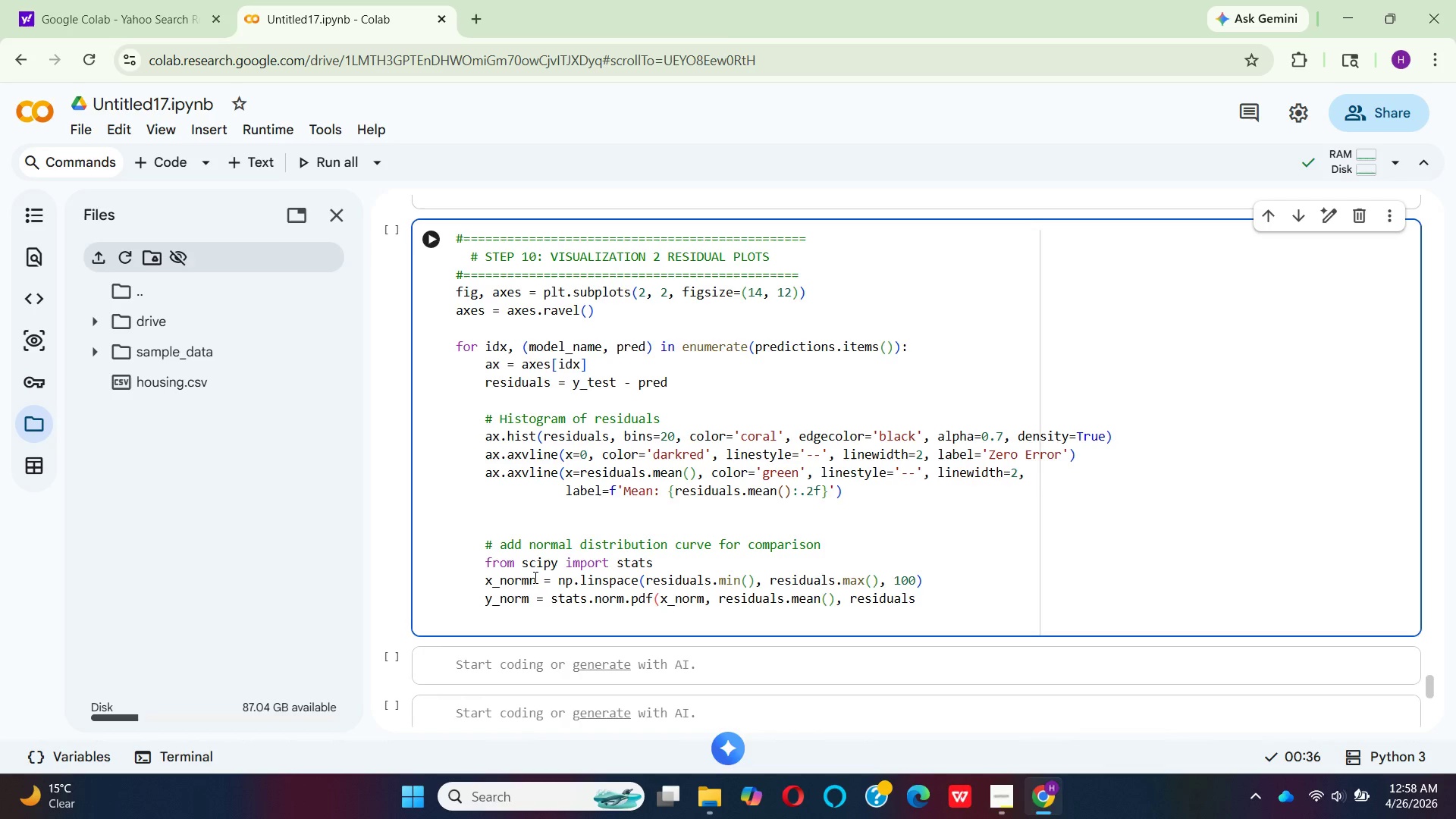 
key(ArrowRight)
 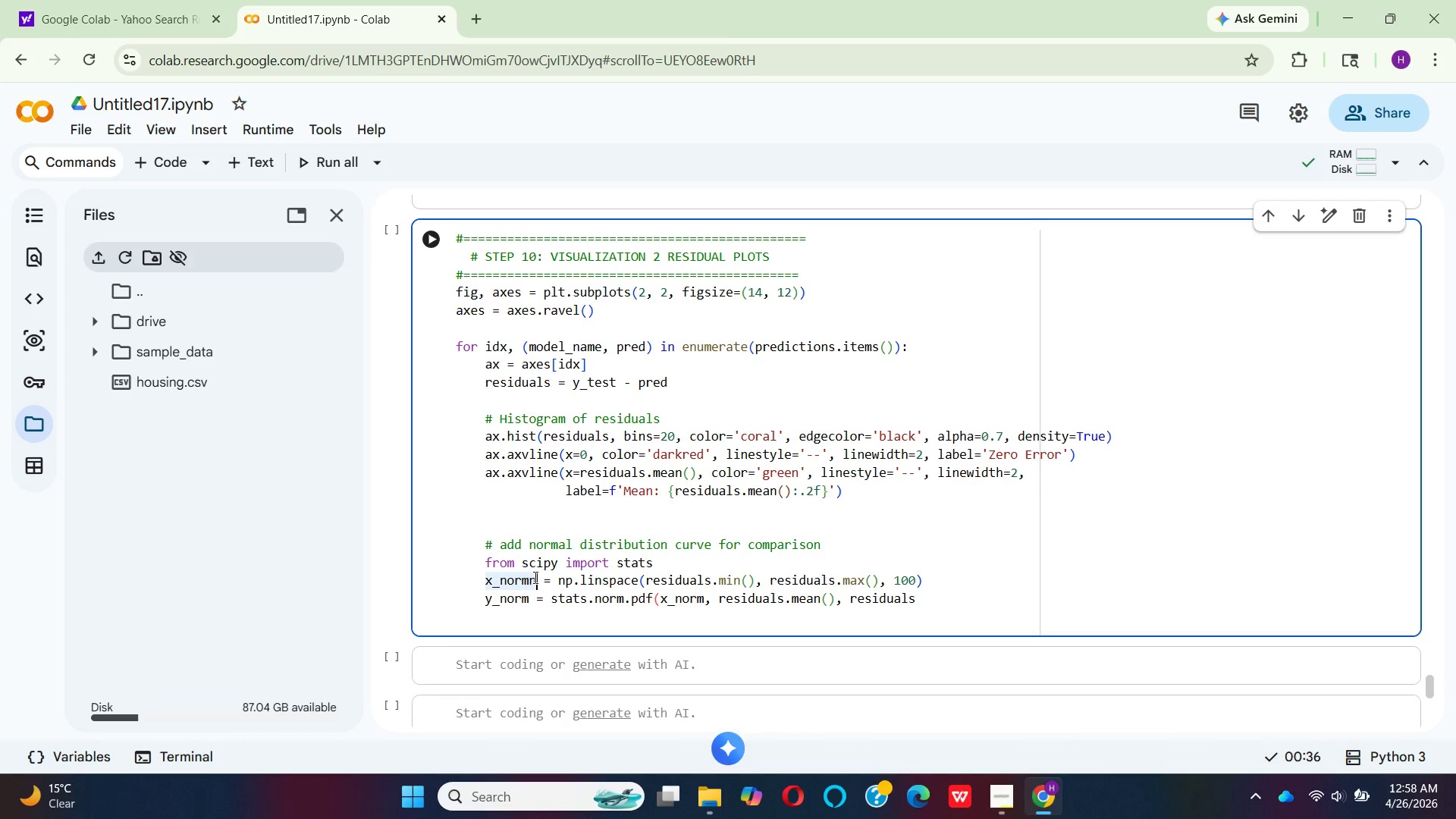 
key(Backspace)
 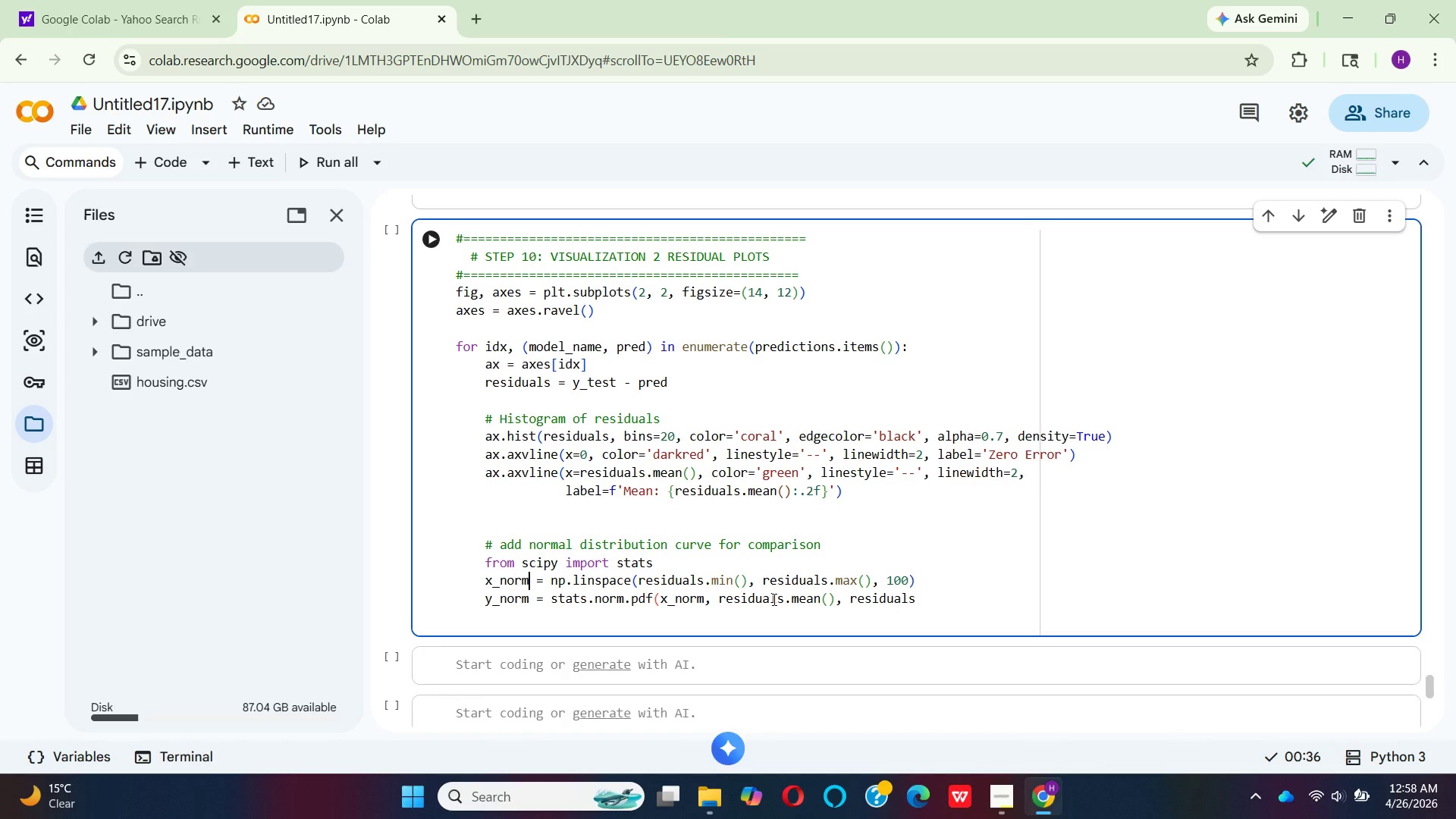 
wait(15.3)
 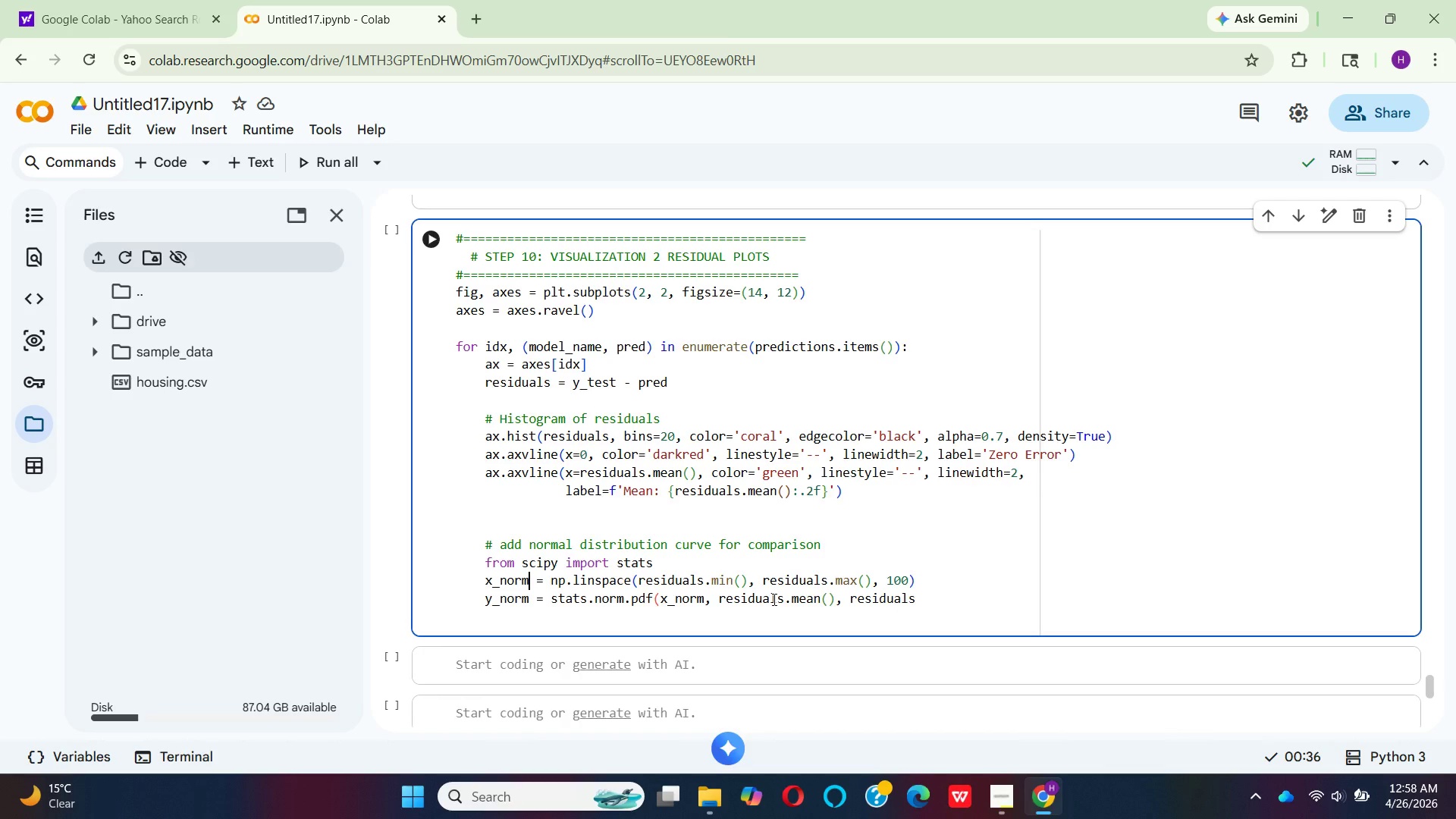 
type(.sd)
 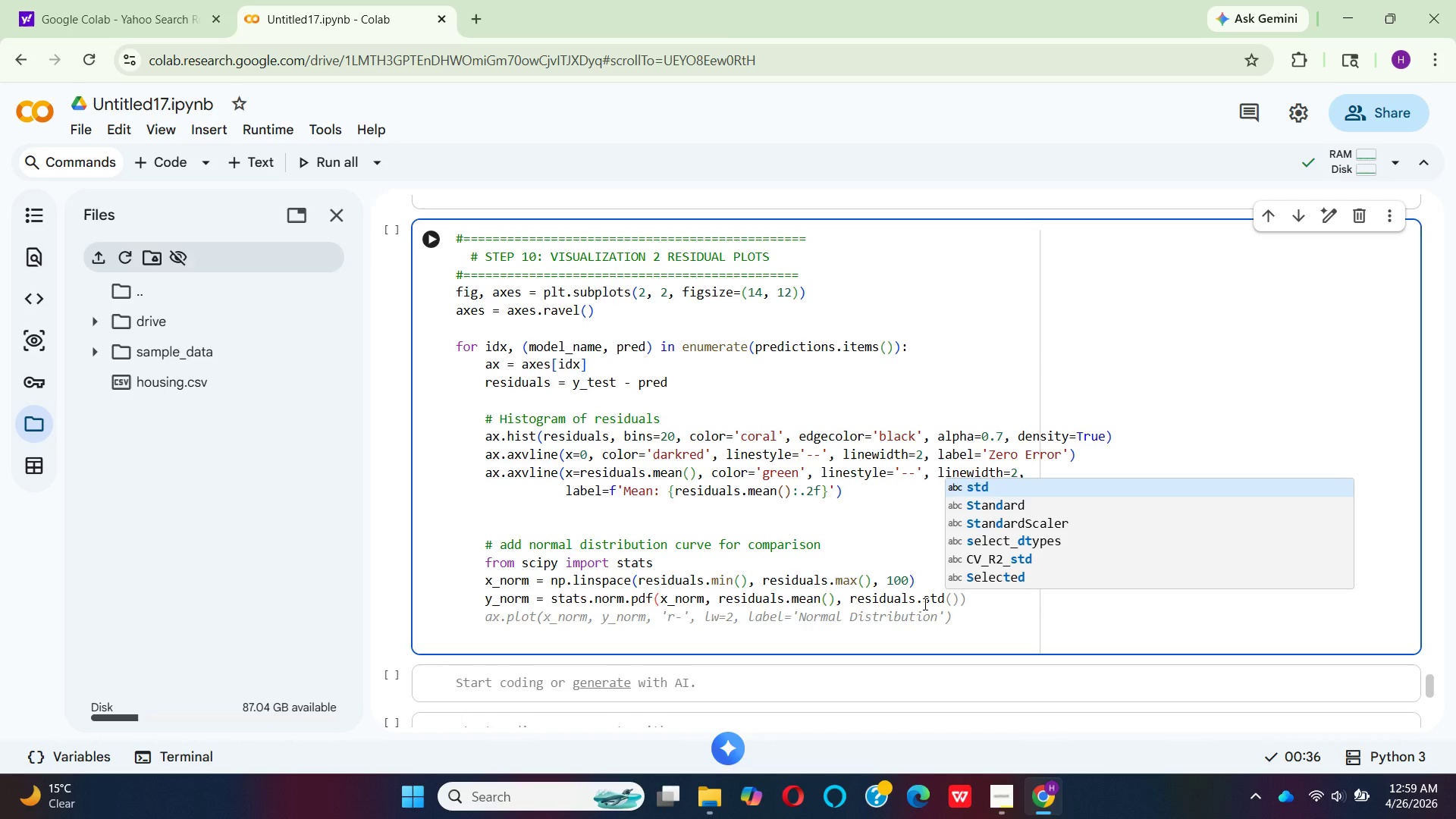 
hold_key(key=T, duration=0.36)
 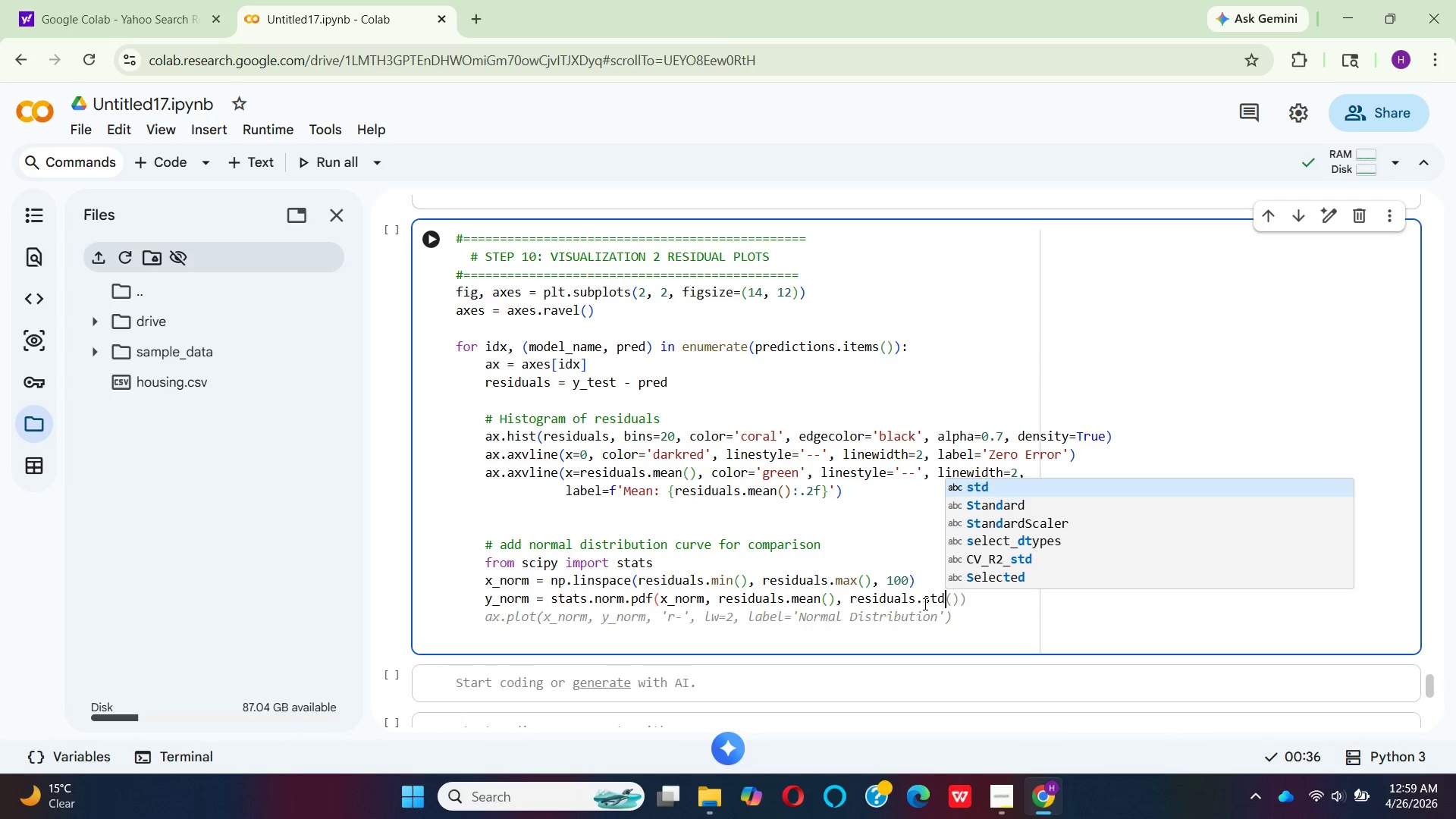 
key(Shift+9)
 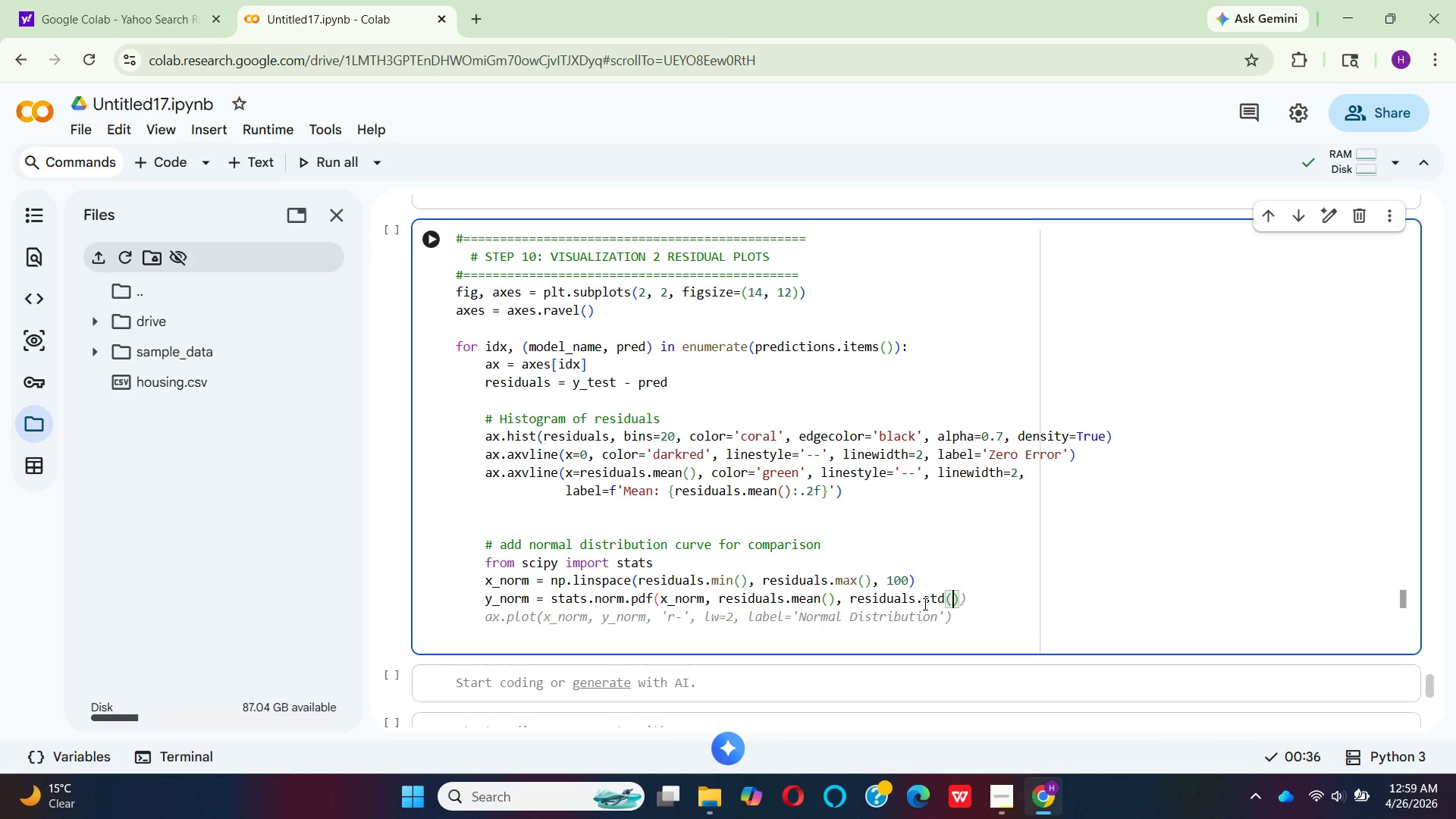 
key(ArrowRight)
 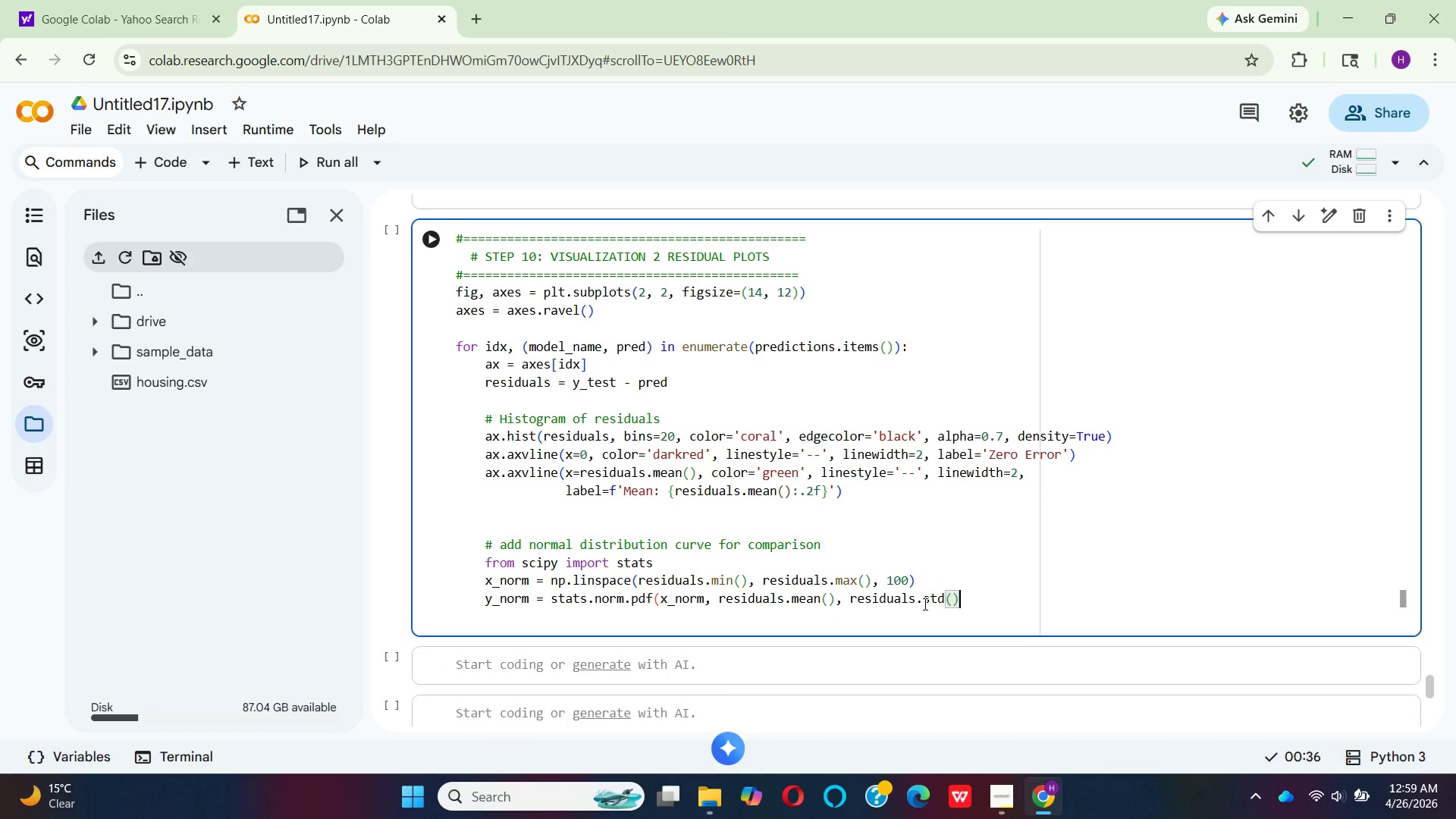 
key(Shift+0)
 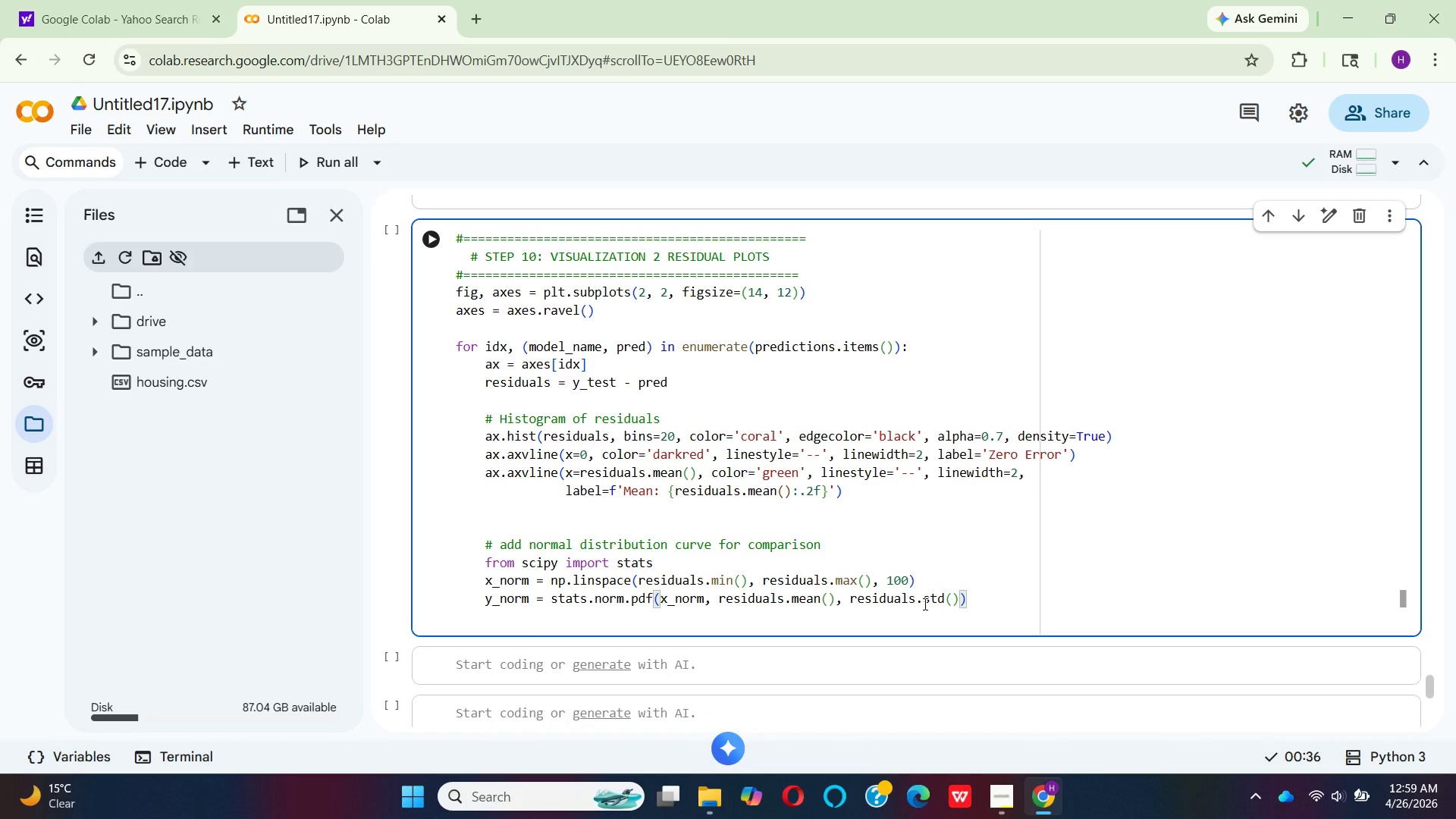 
key(Enter)
 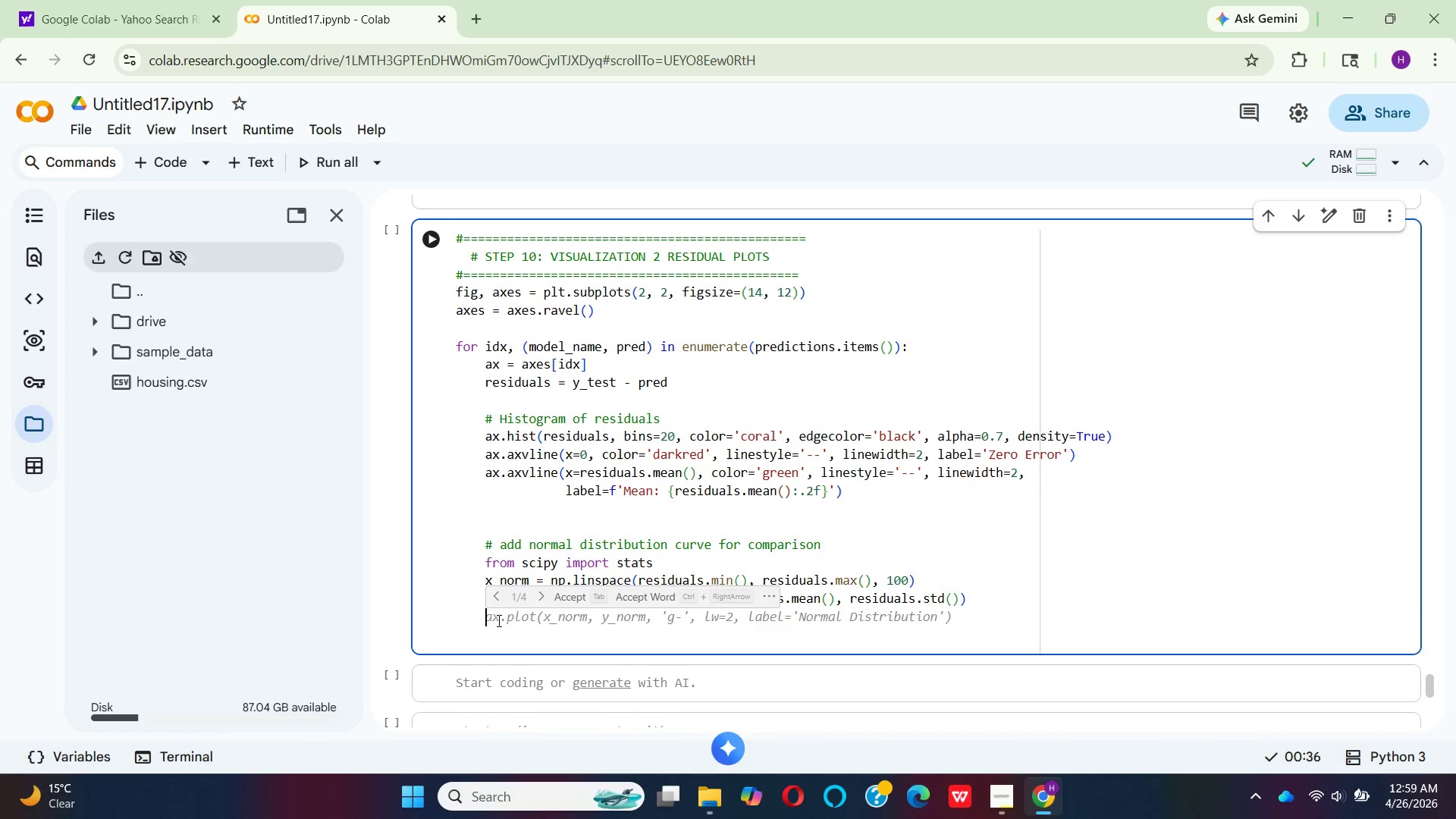 
left_click([570, 588])
 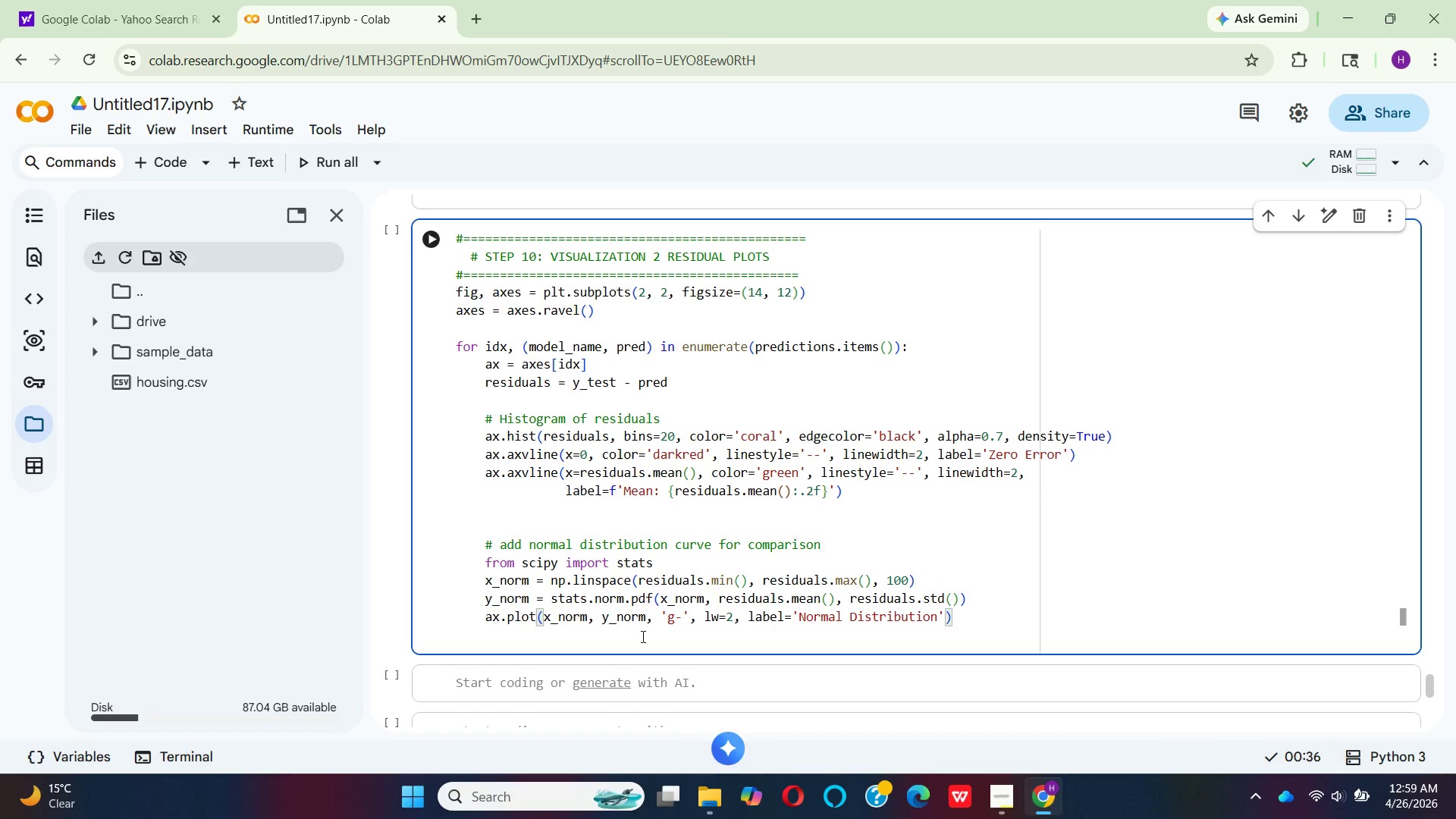 
wait(5.28)
 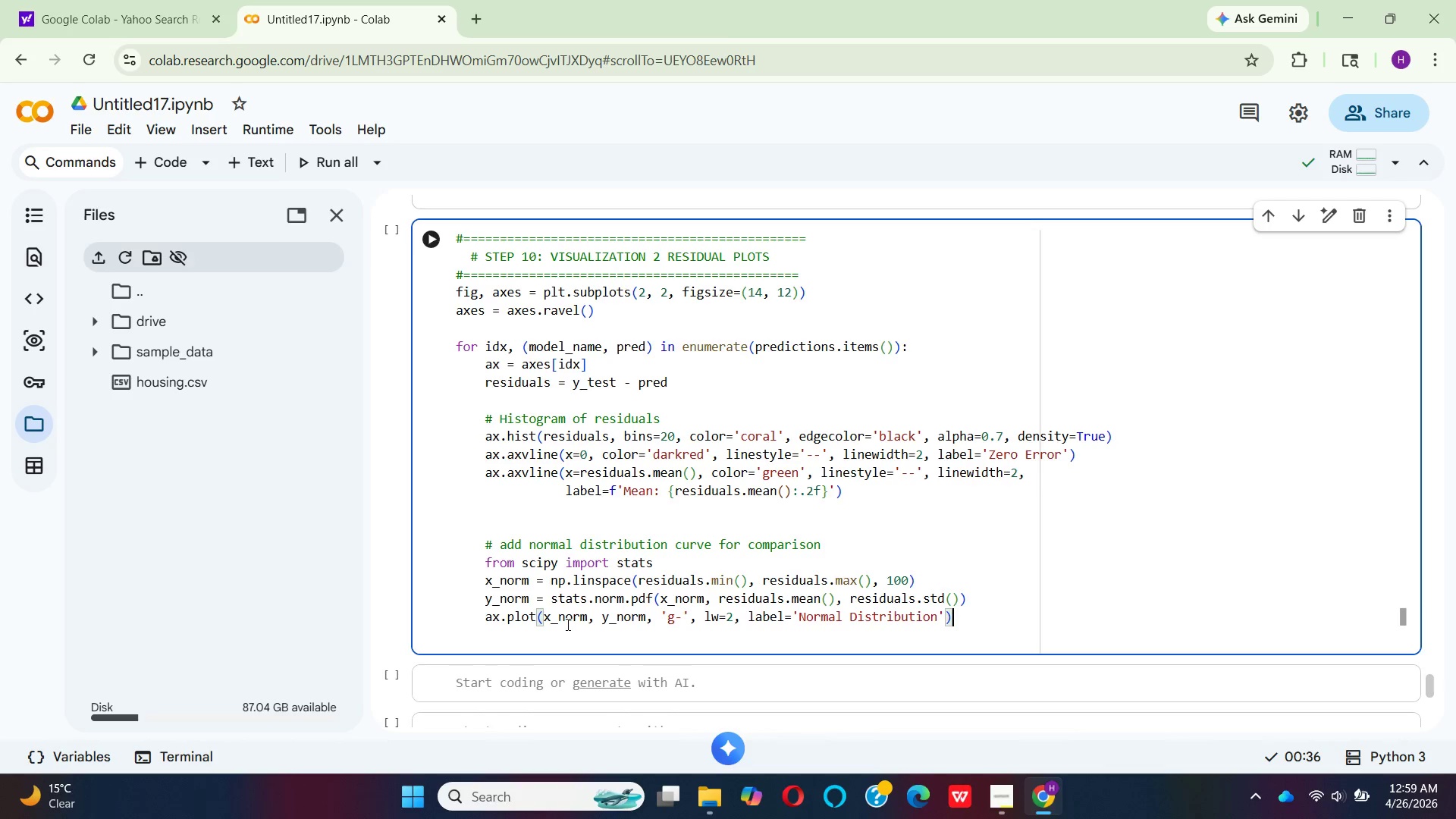 
left_click([672, 618])
 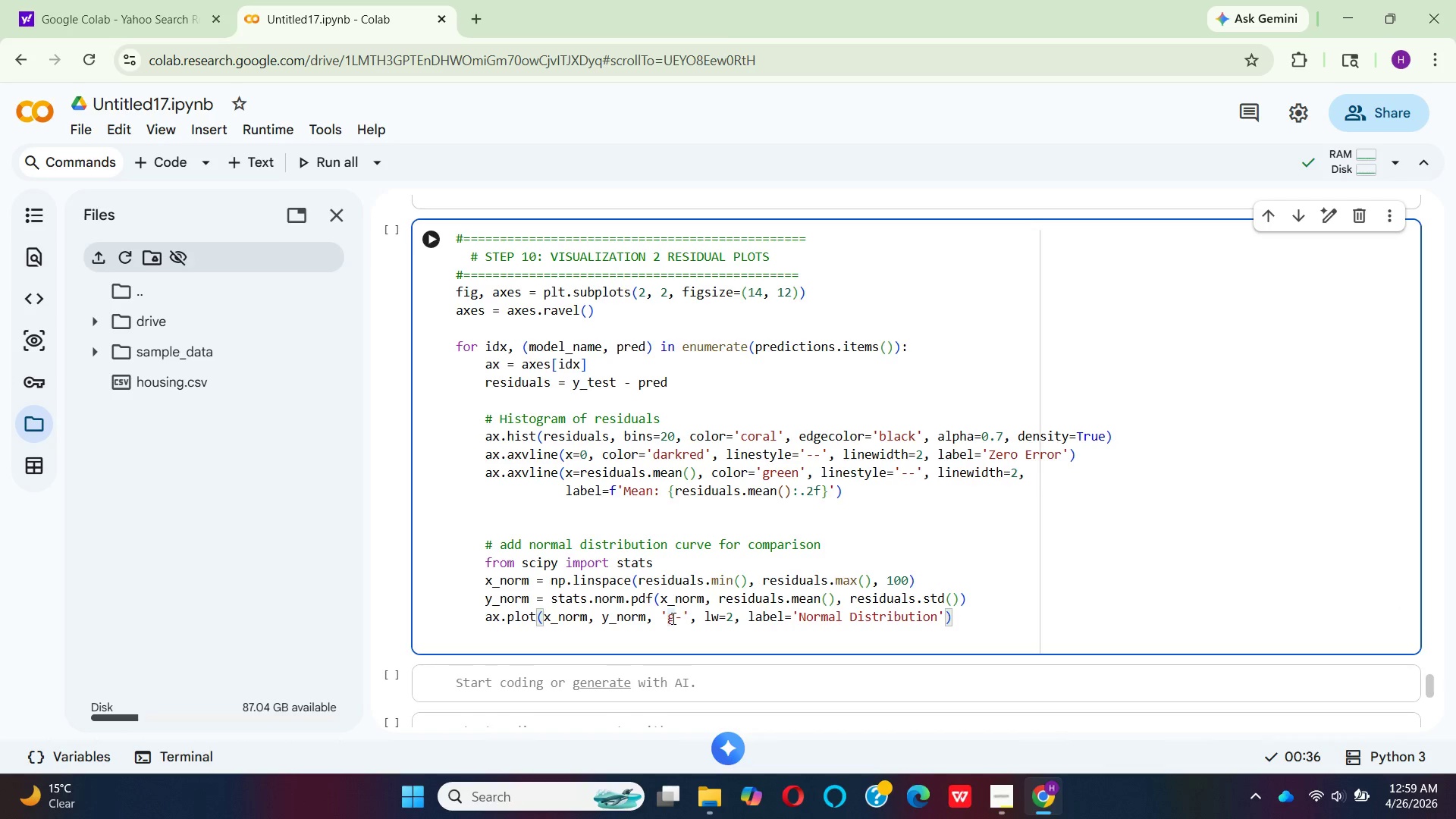 
key(Backspace)
 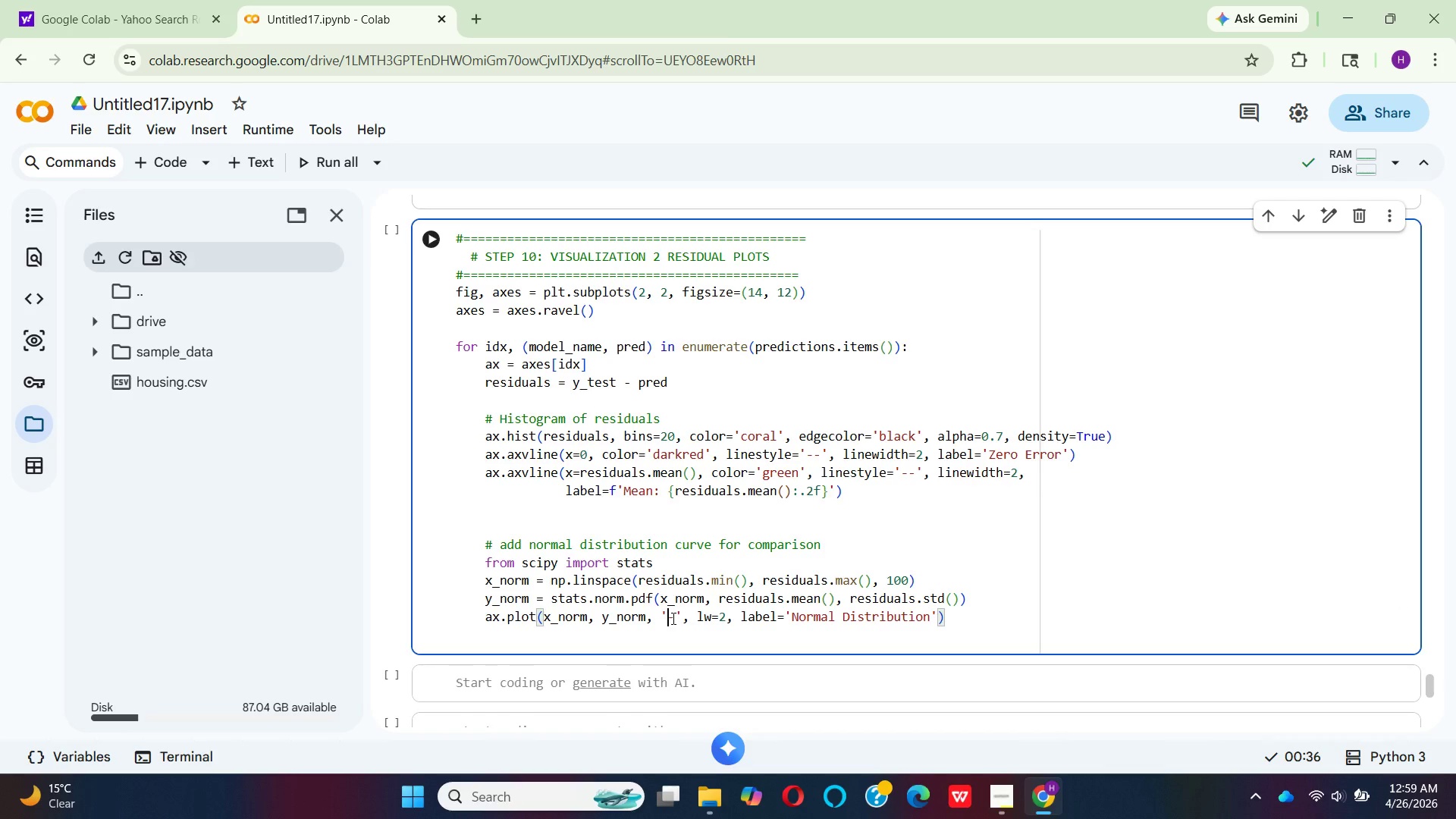 
key(B)
 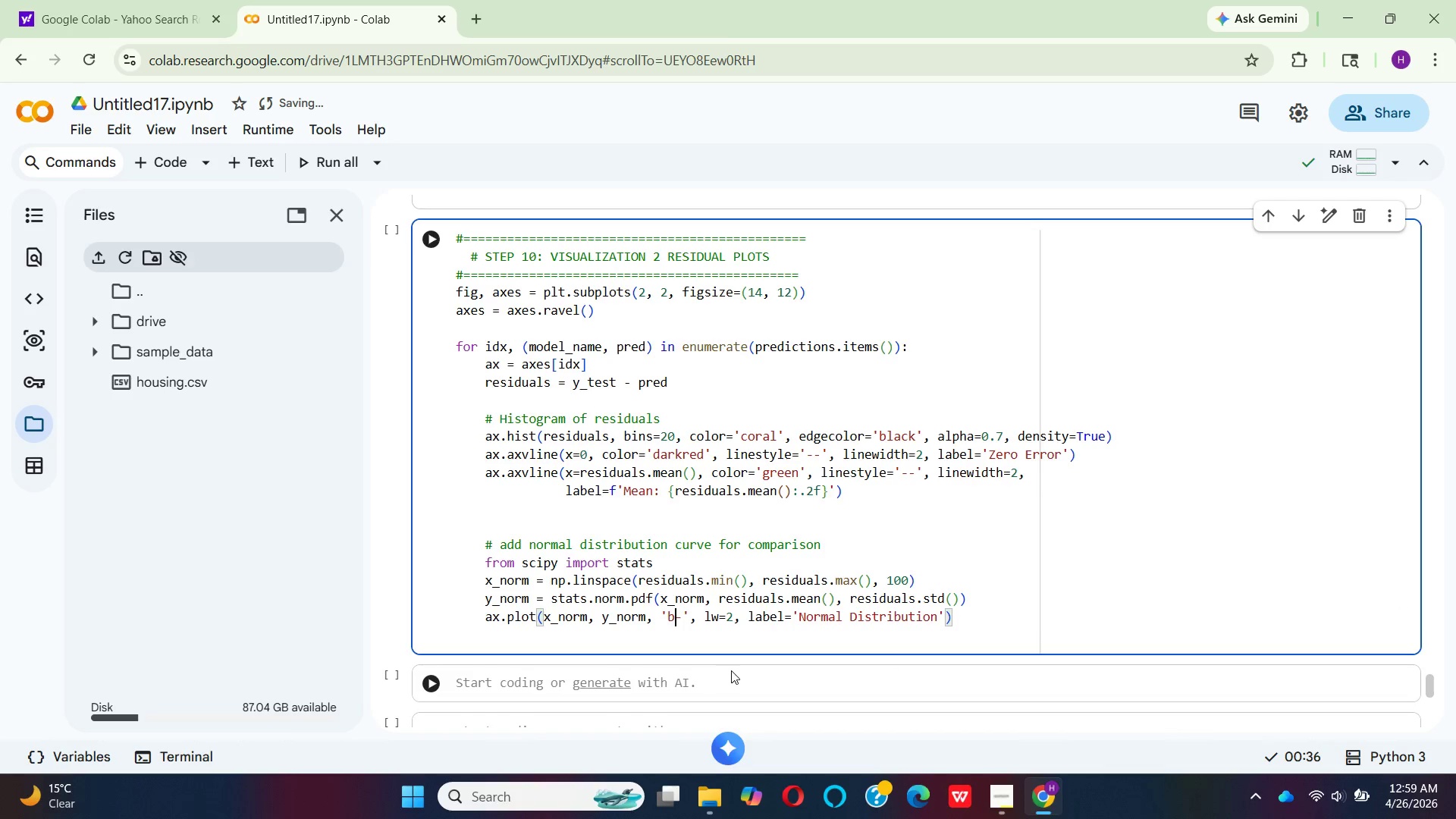 
wait(8.42)
 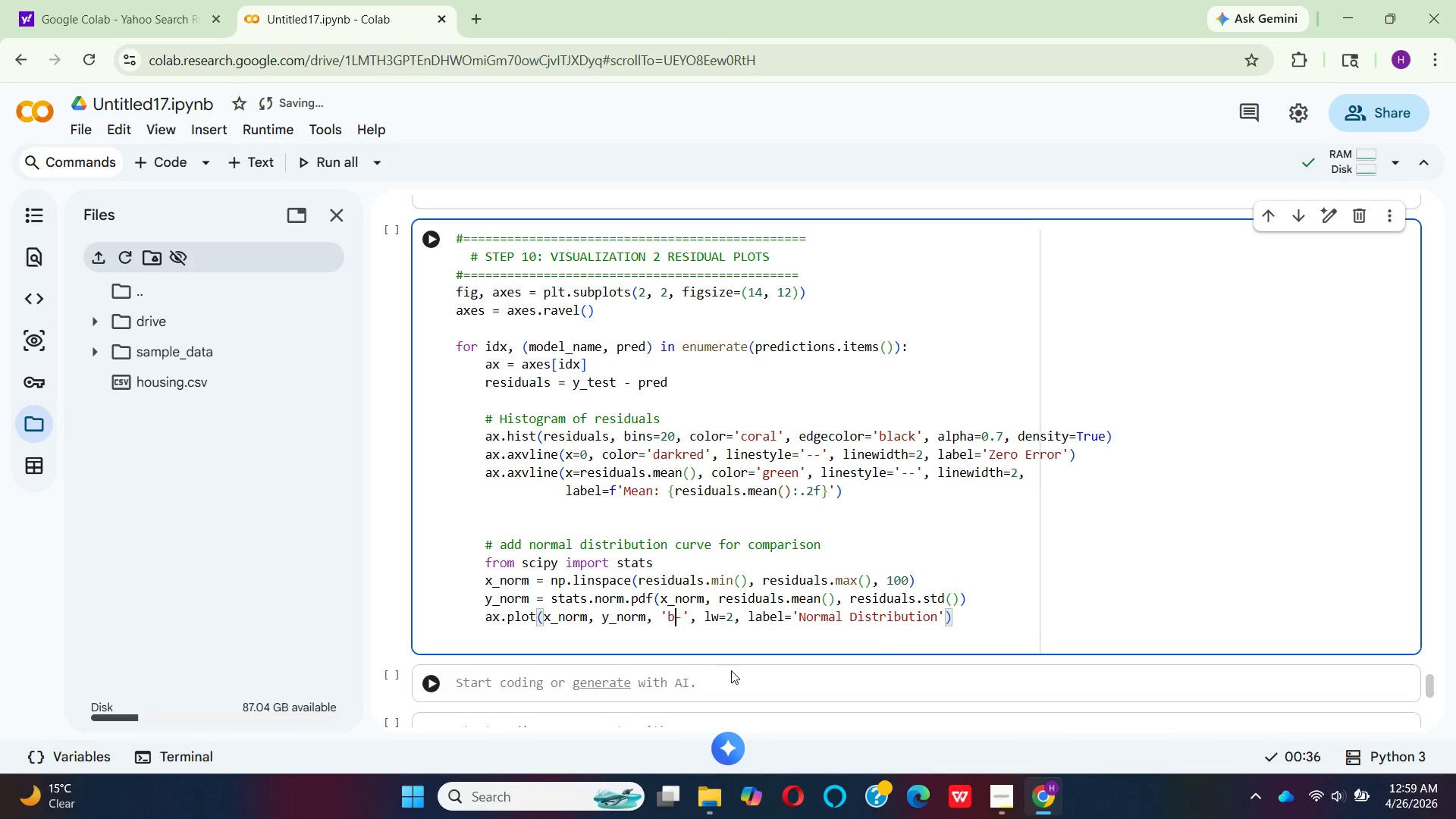 
left_click([720, 622])
 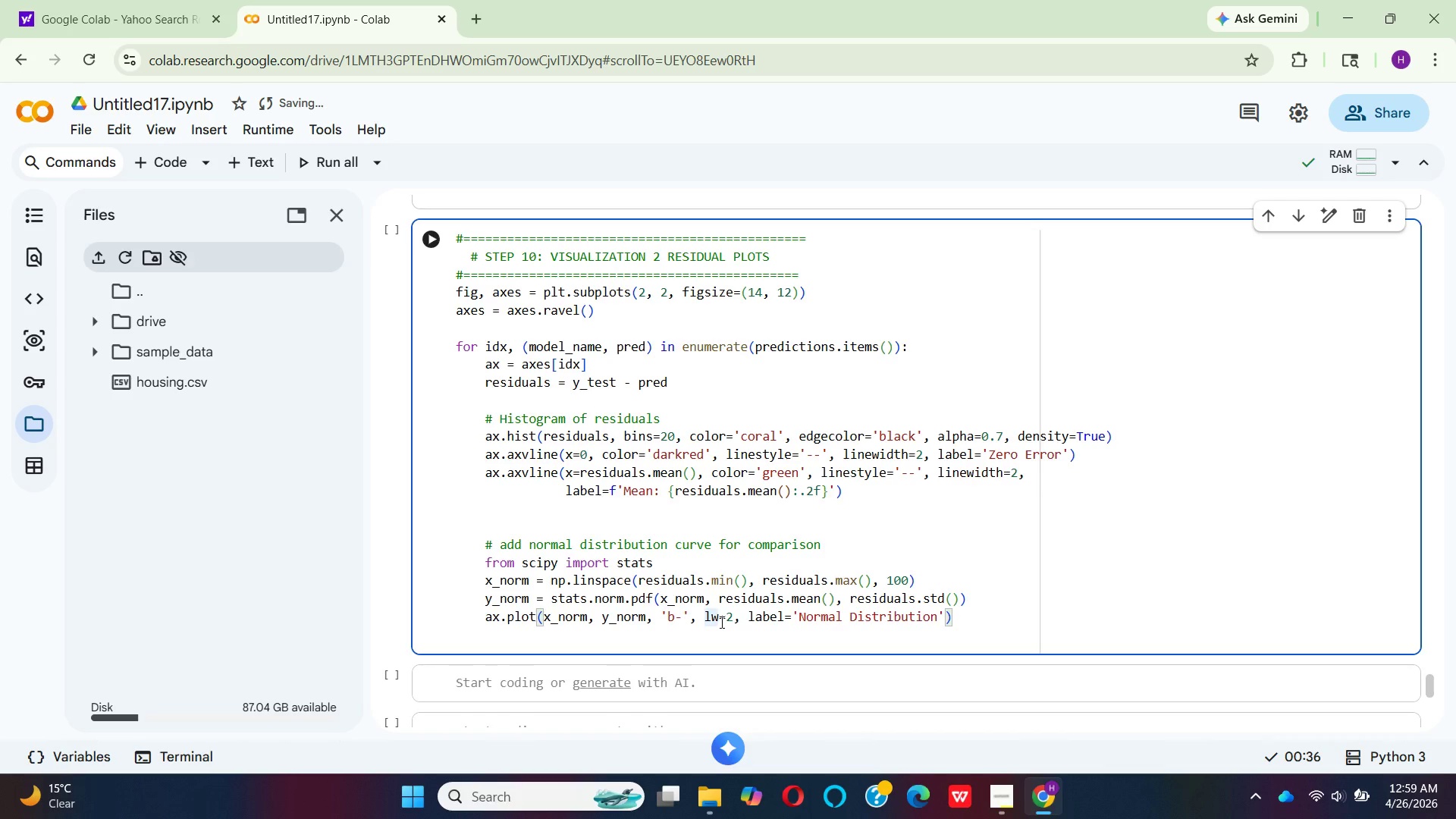 
key(Backspace)
 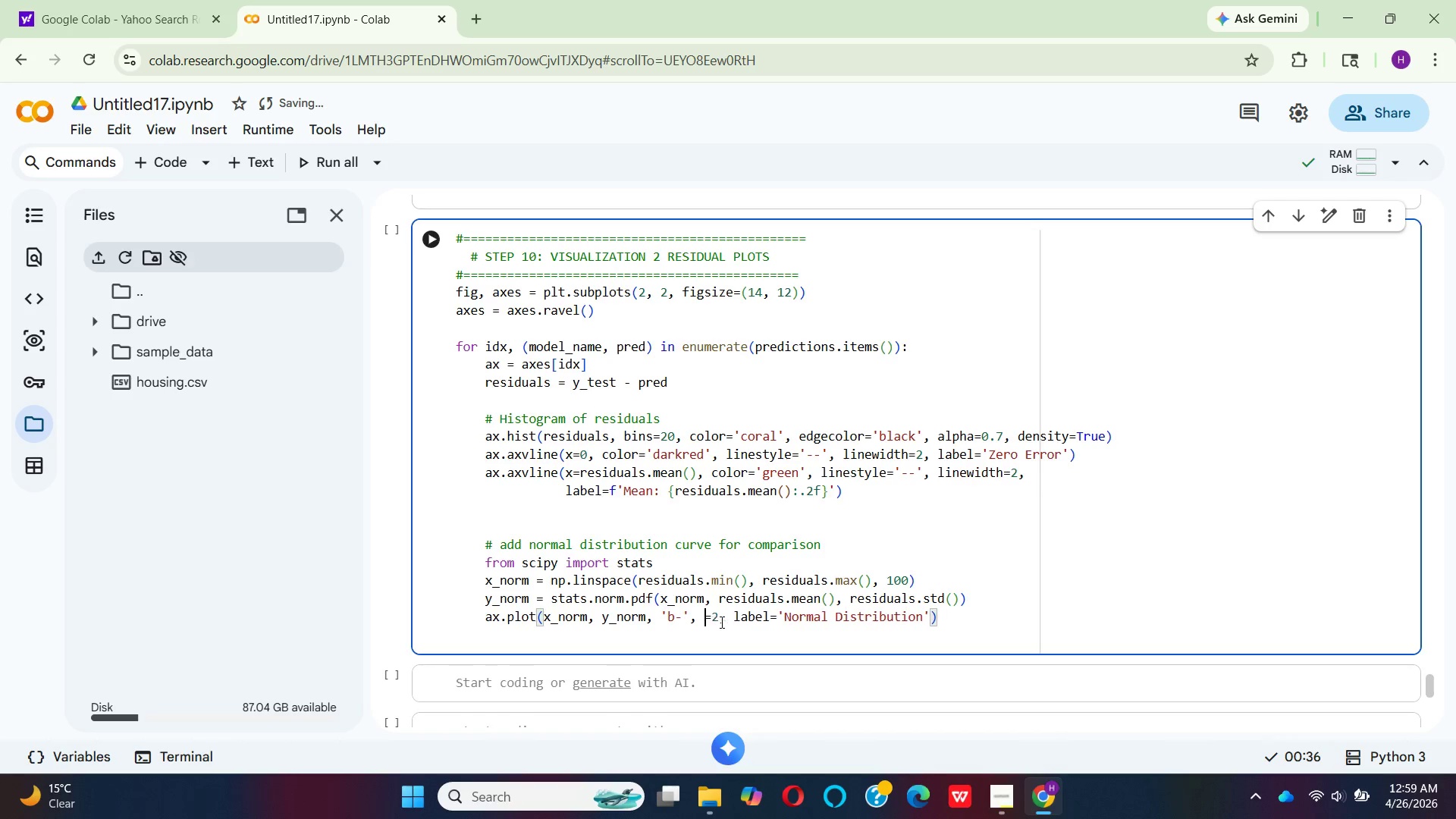 
key(Backspace)
 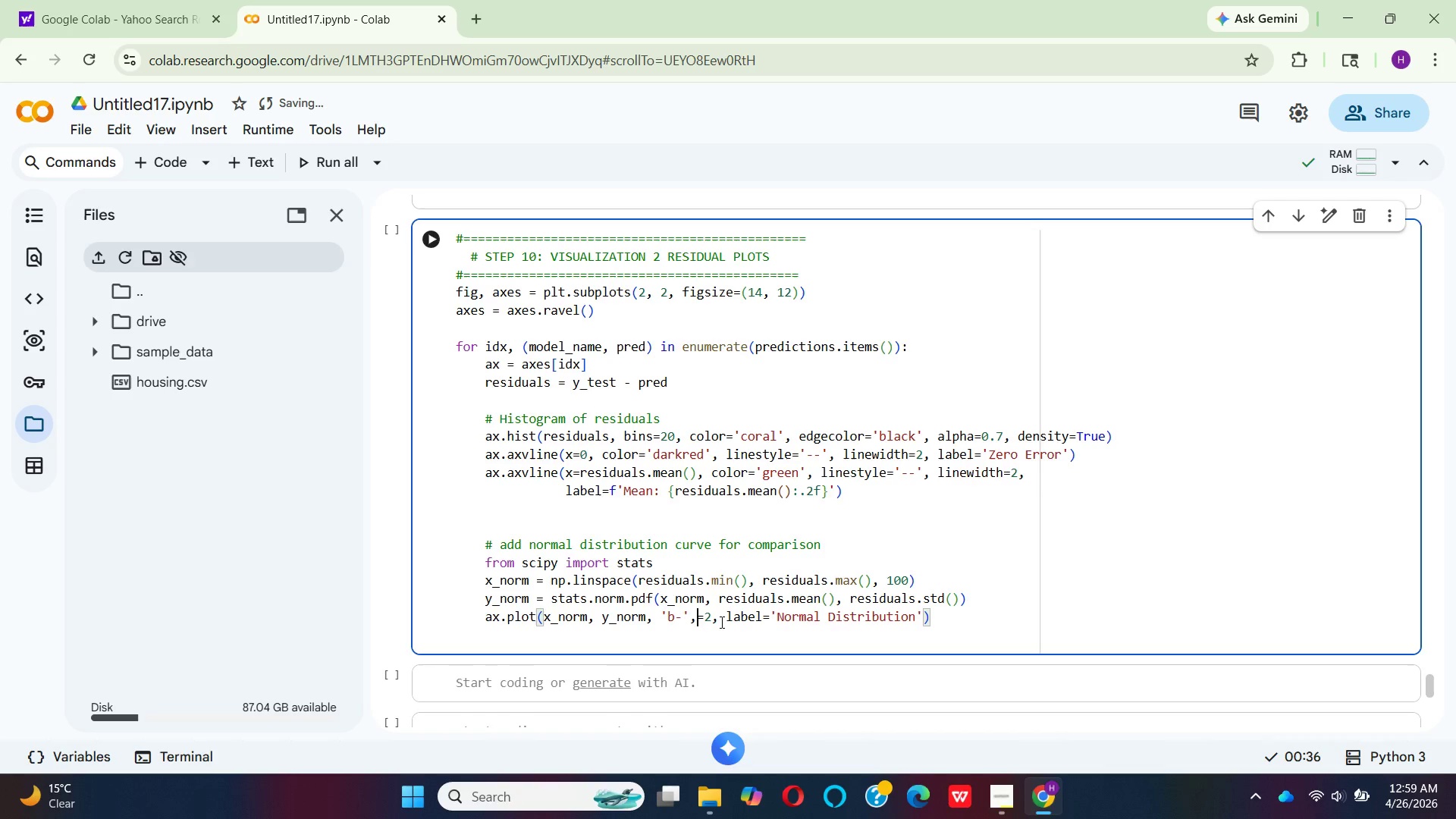 
key(Backspace)
 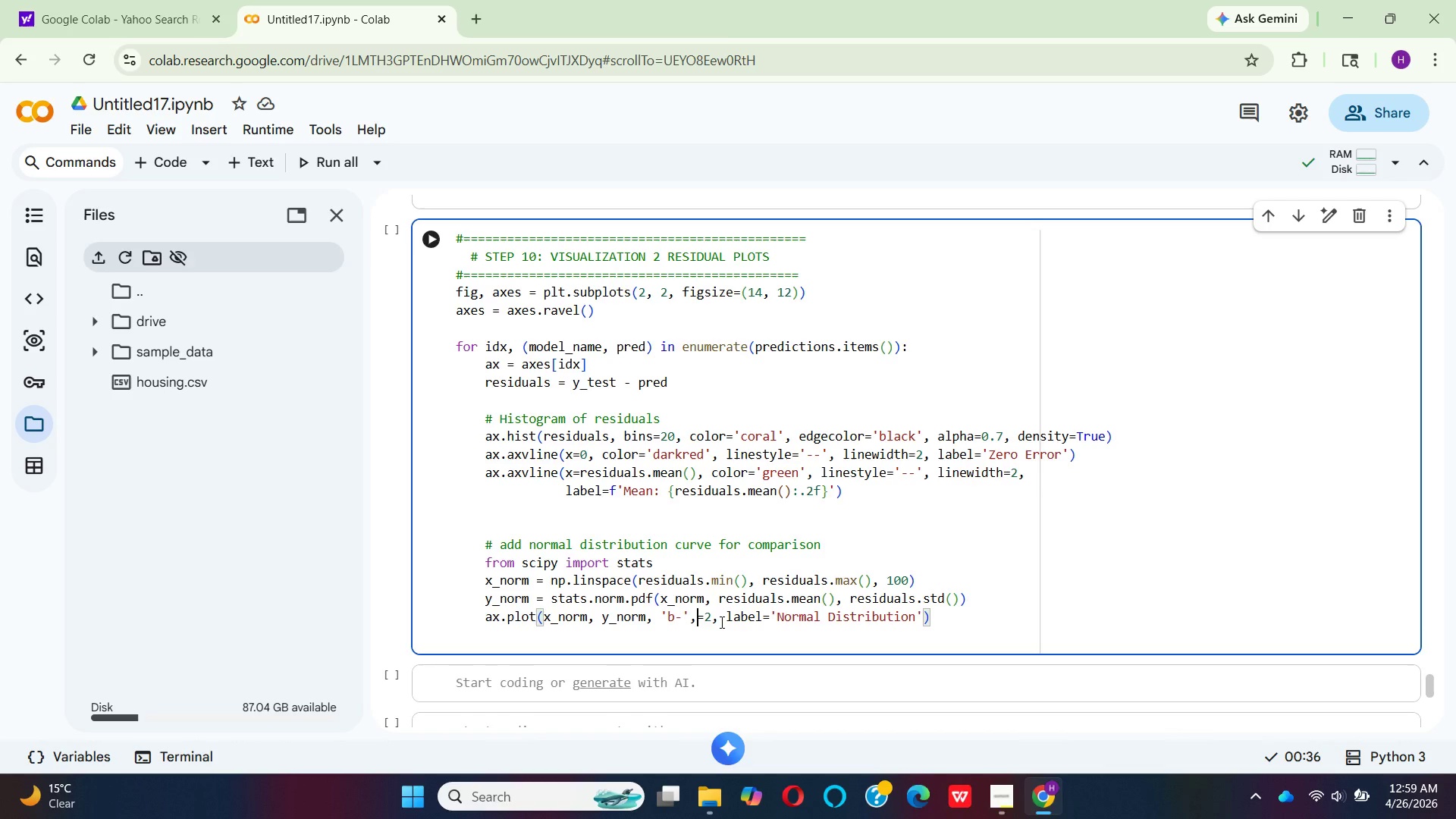 
wait(21.11)
 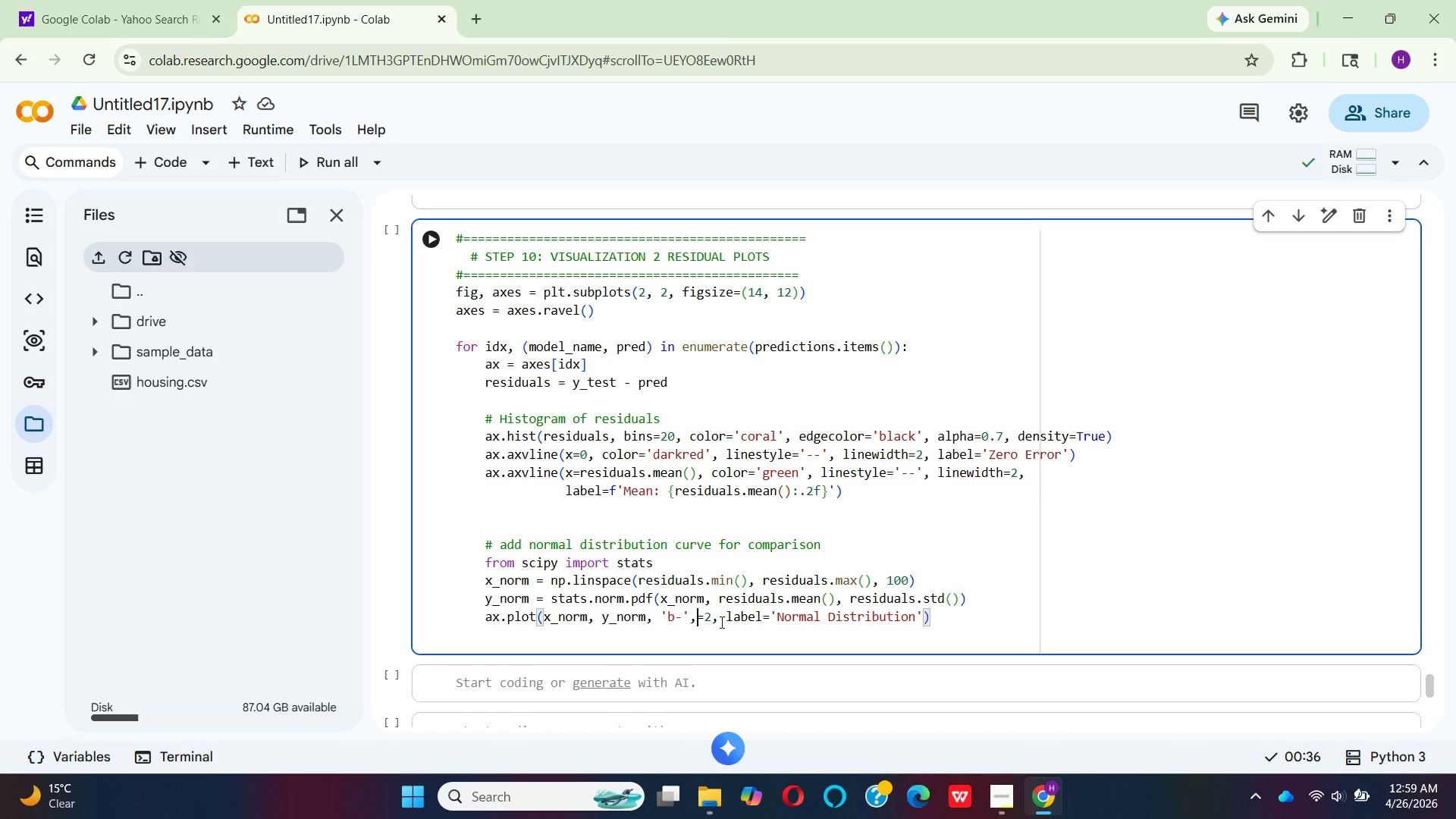 
type(alp)
 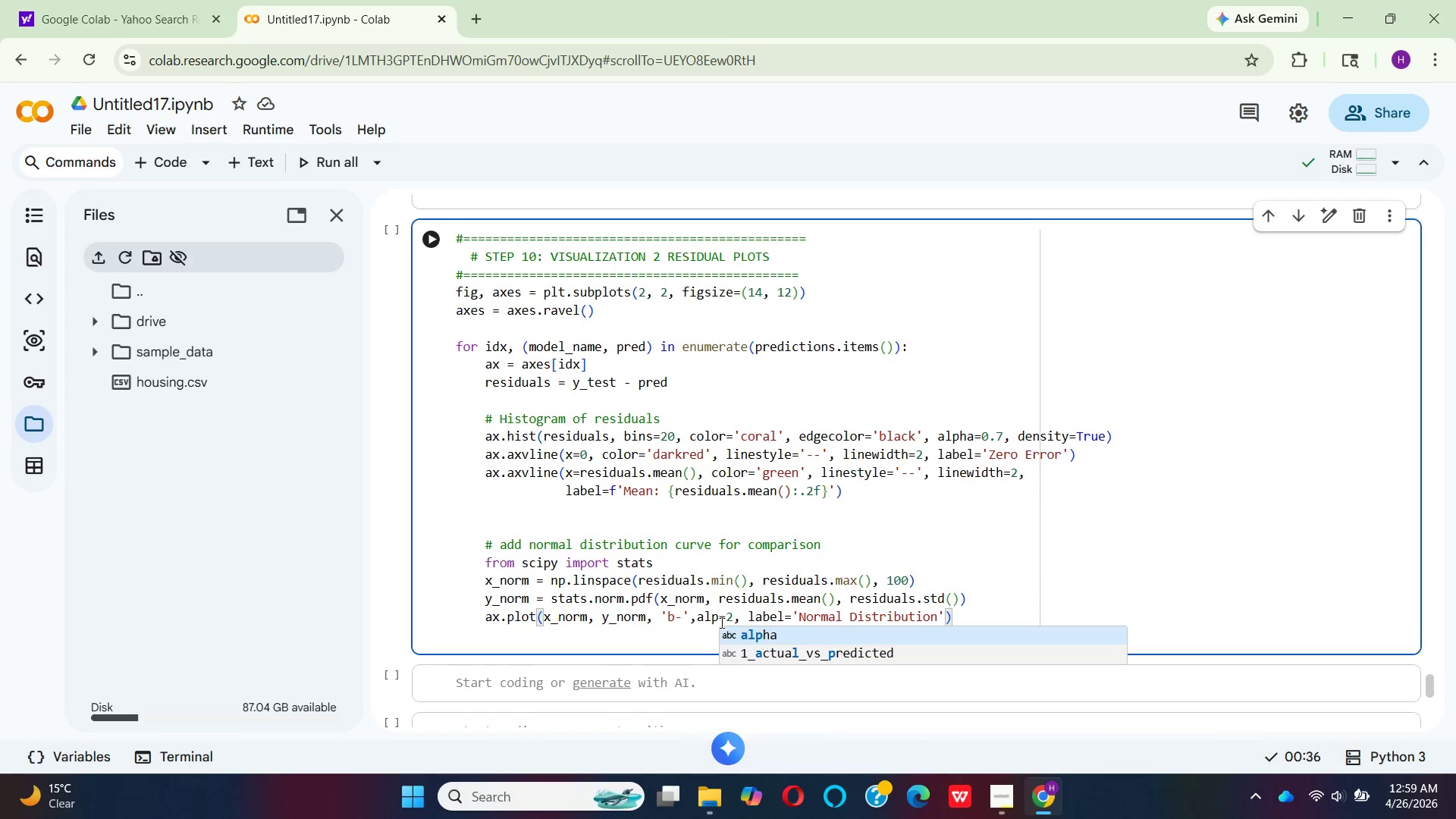 
key(Enter)
 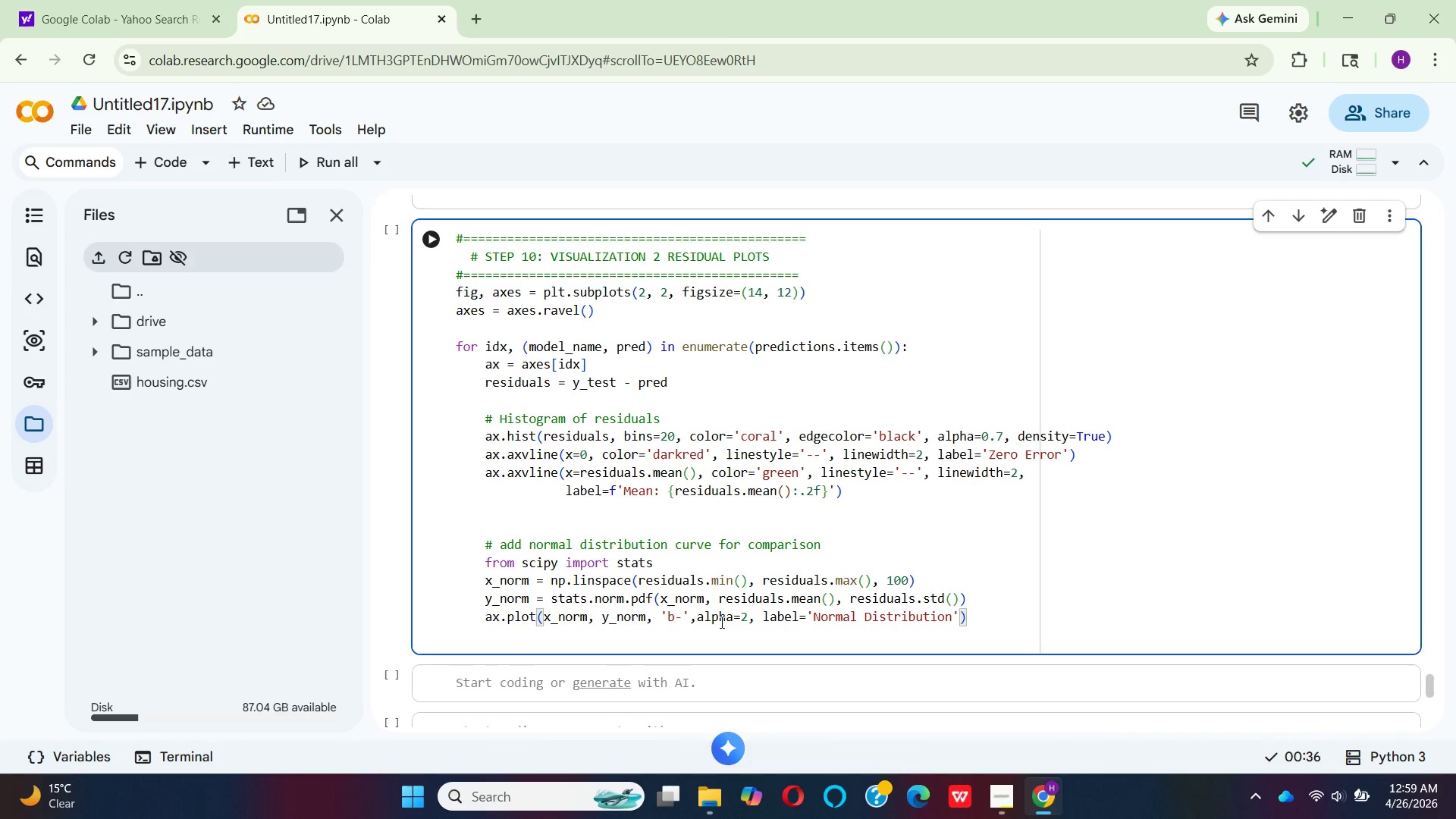 
key(ArrowRight)
 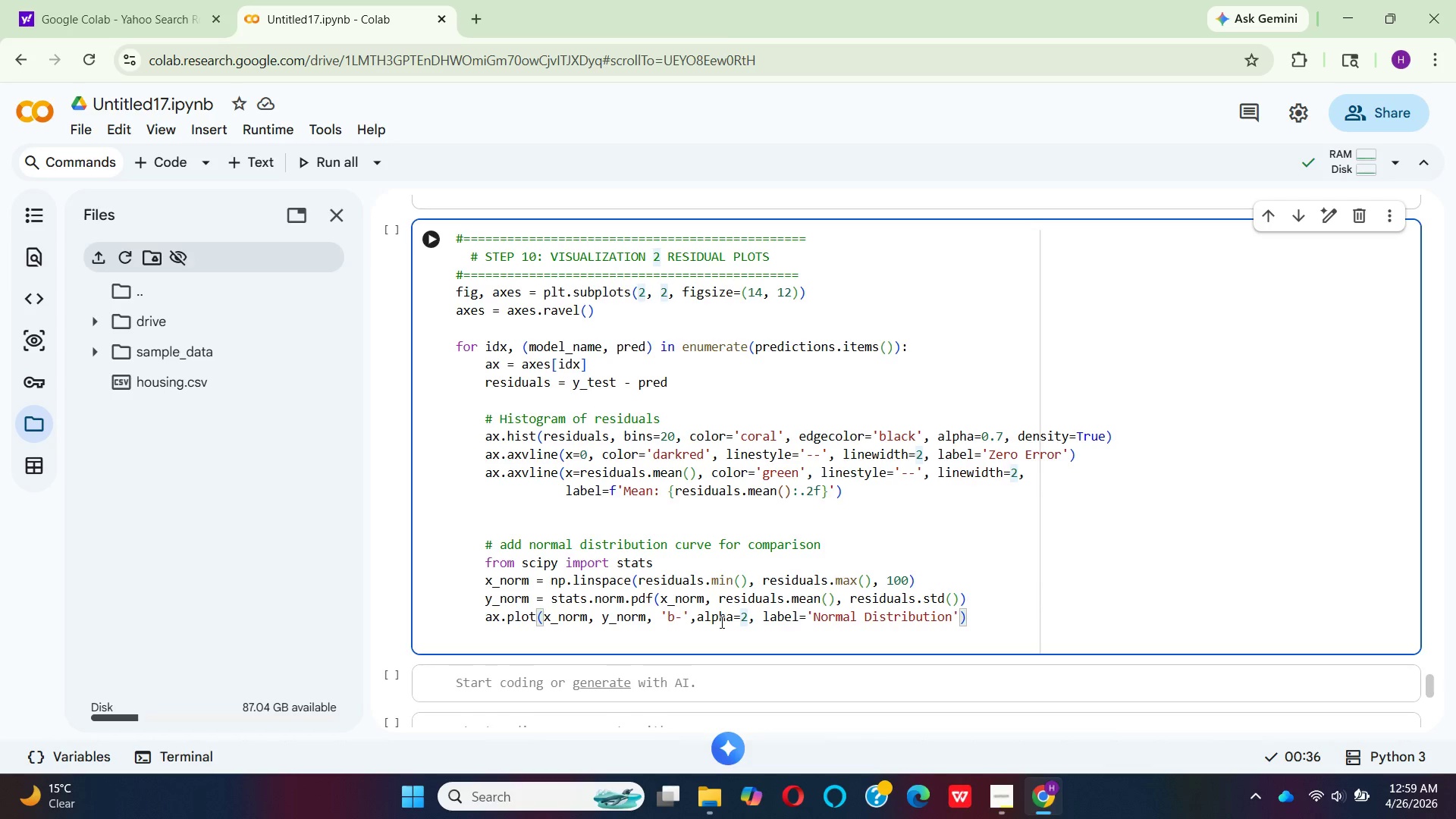 
key(ArrowRight)
 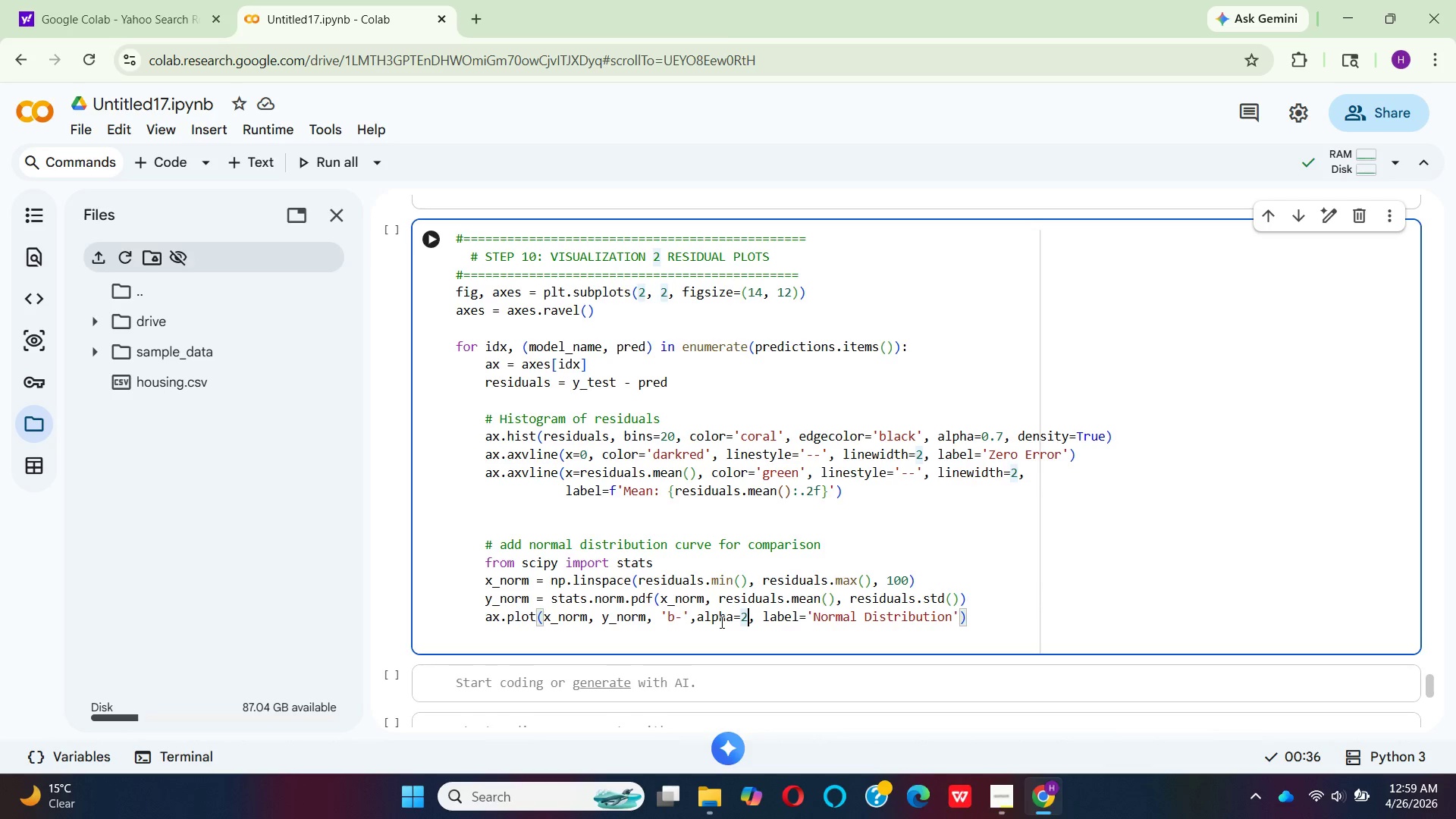 
key(Backspace)
 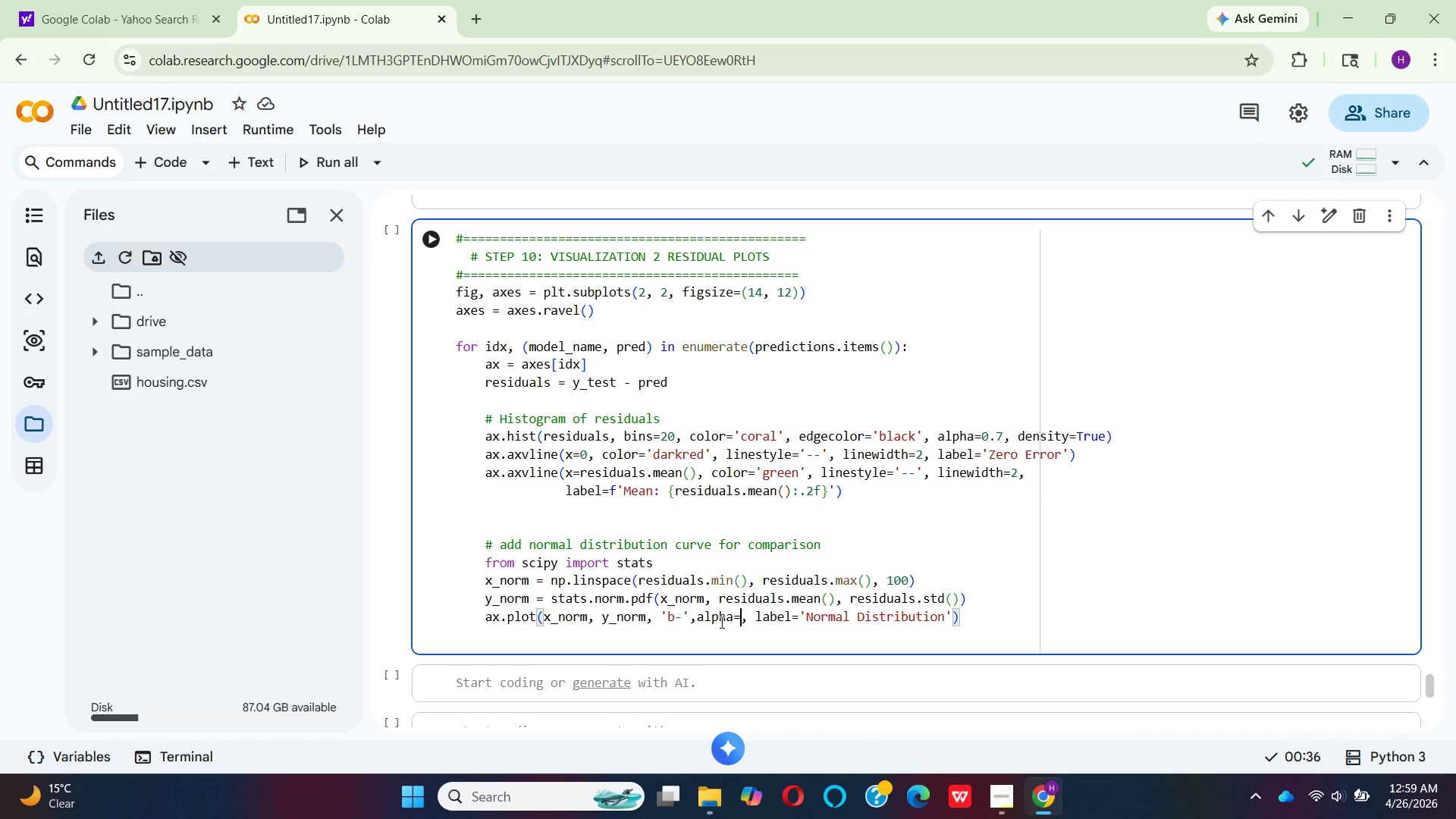 
key(0)
 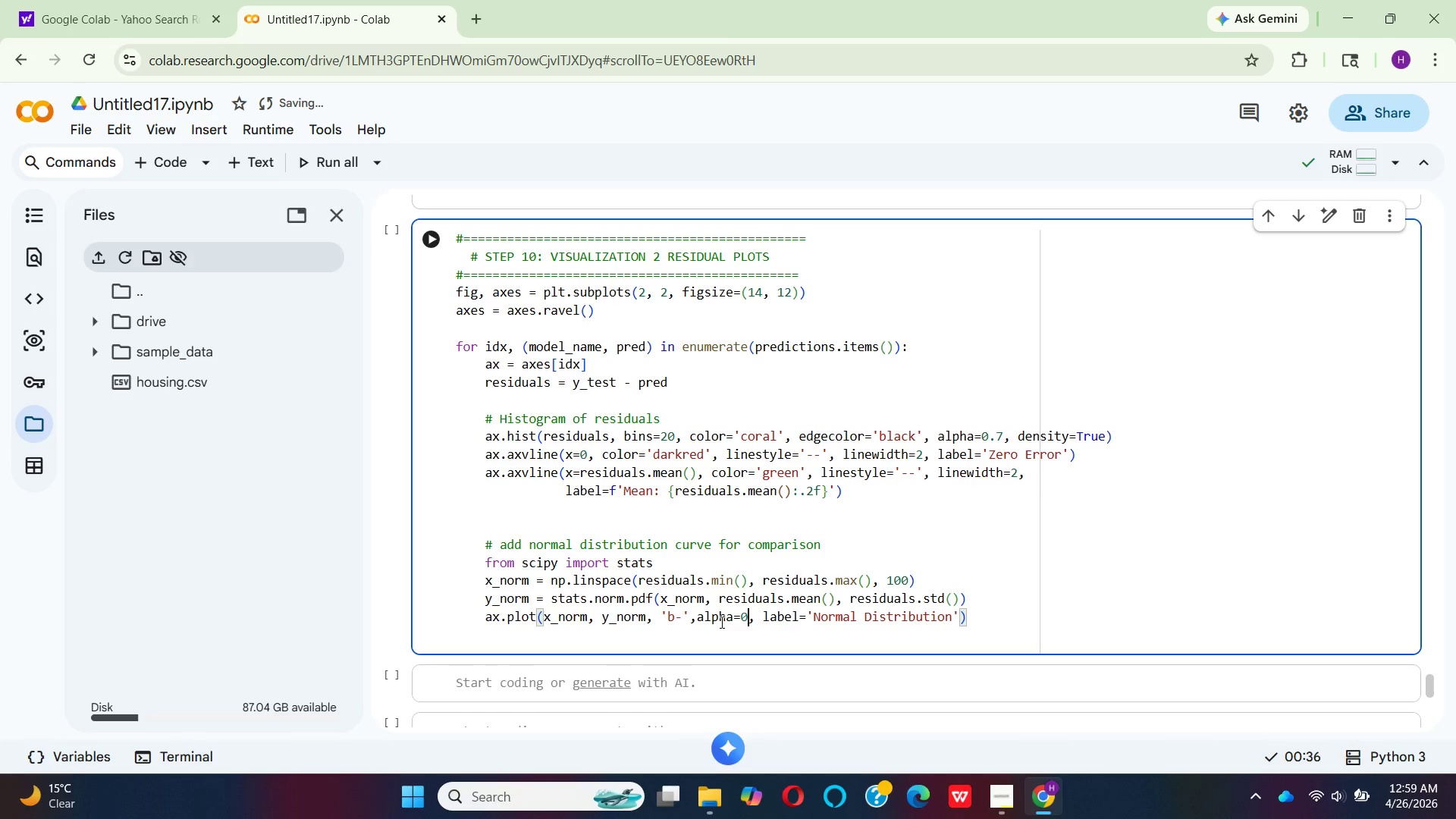 
key(Period)
 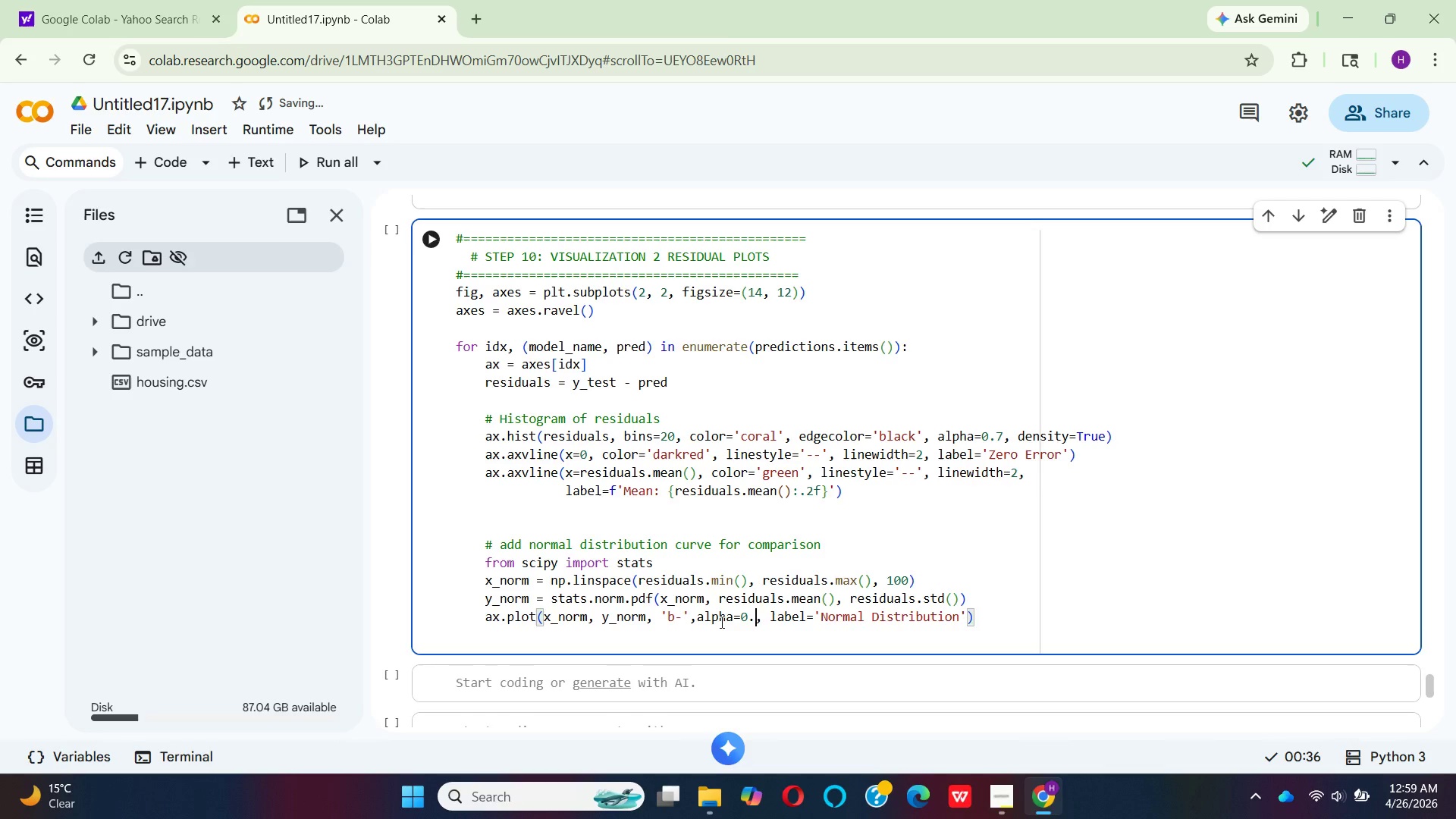 
key(5)
 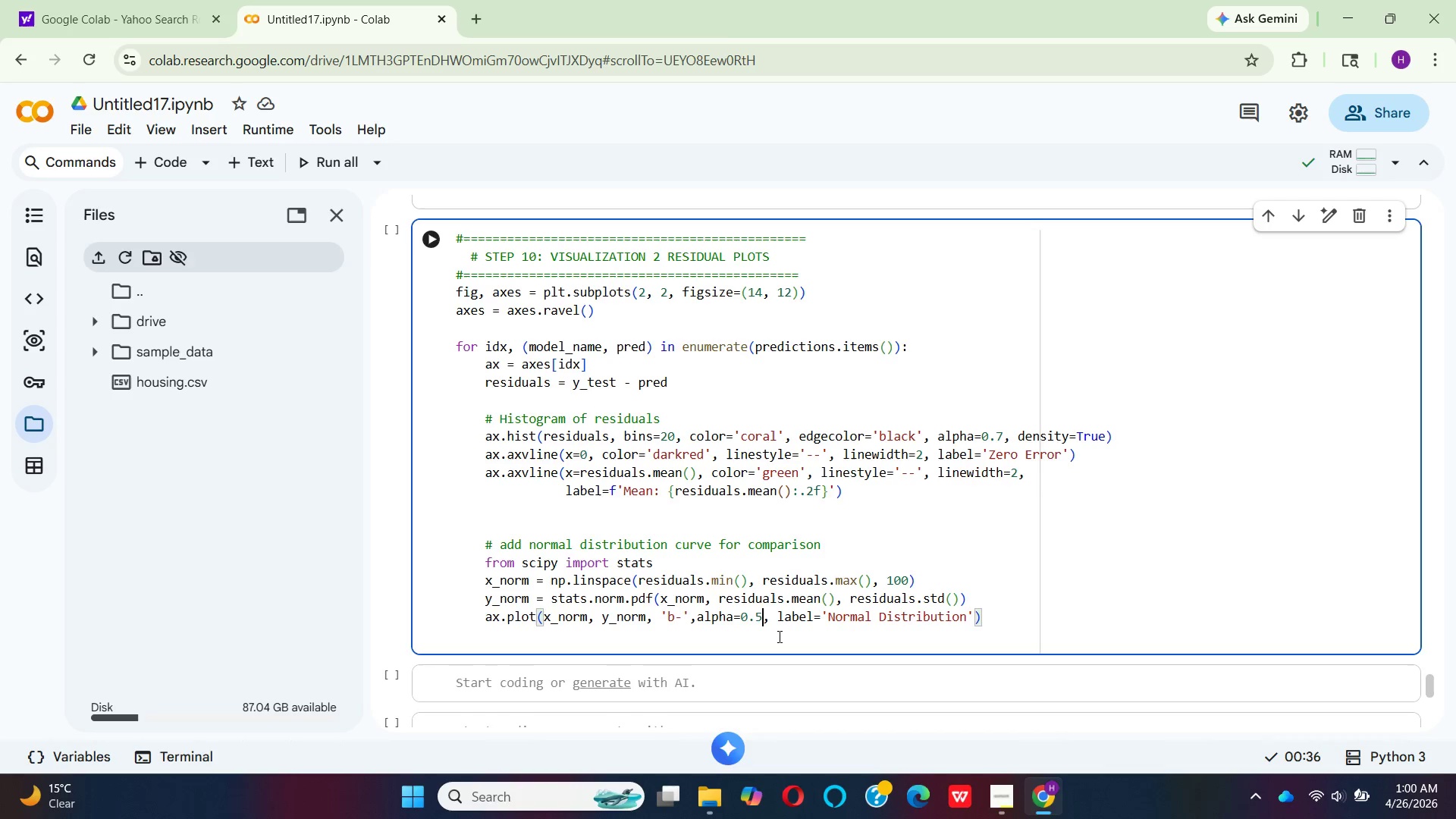 
left_click([967, 609])
 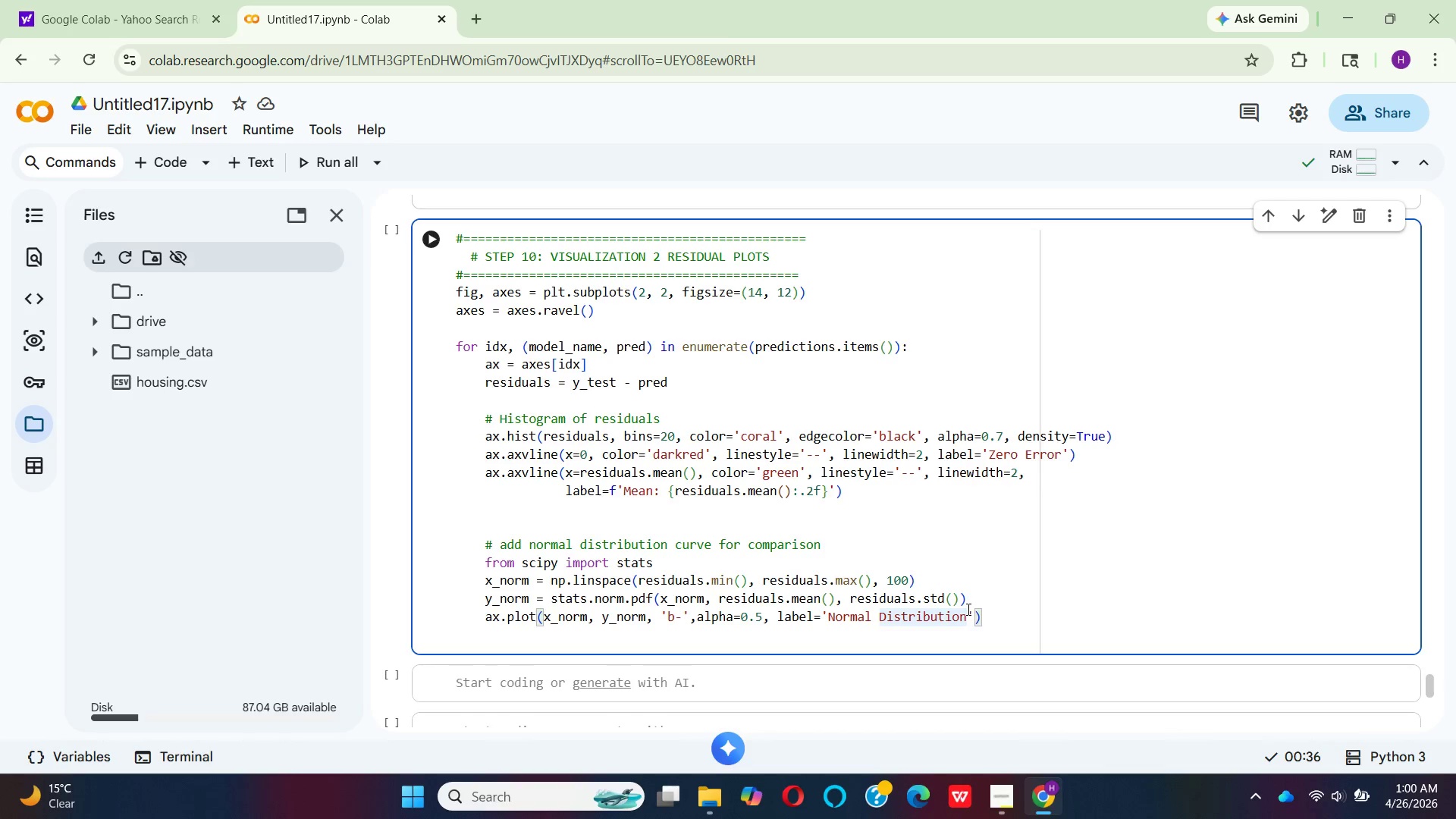 
key(Backspace)
key(Backspace)
key(Backspace)
key(Backspace)
key(Backspace)
key(Backspace)
key(Backspace)
key(Backspace)
key(Backspace)
key(Backspace)
key(Backspace)
key(Backspace)
type(fit)
 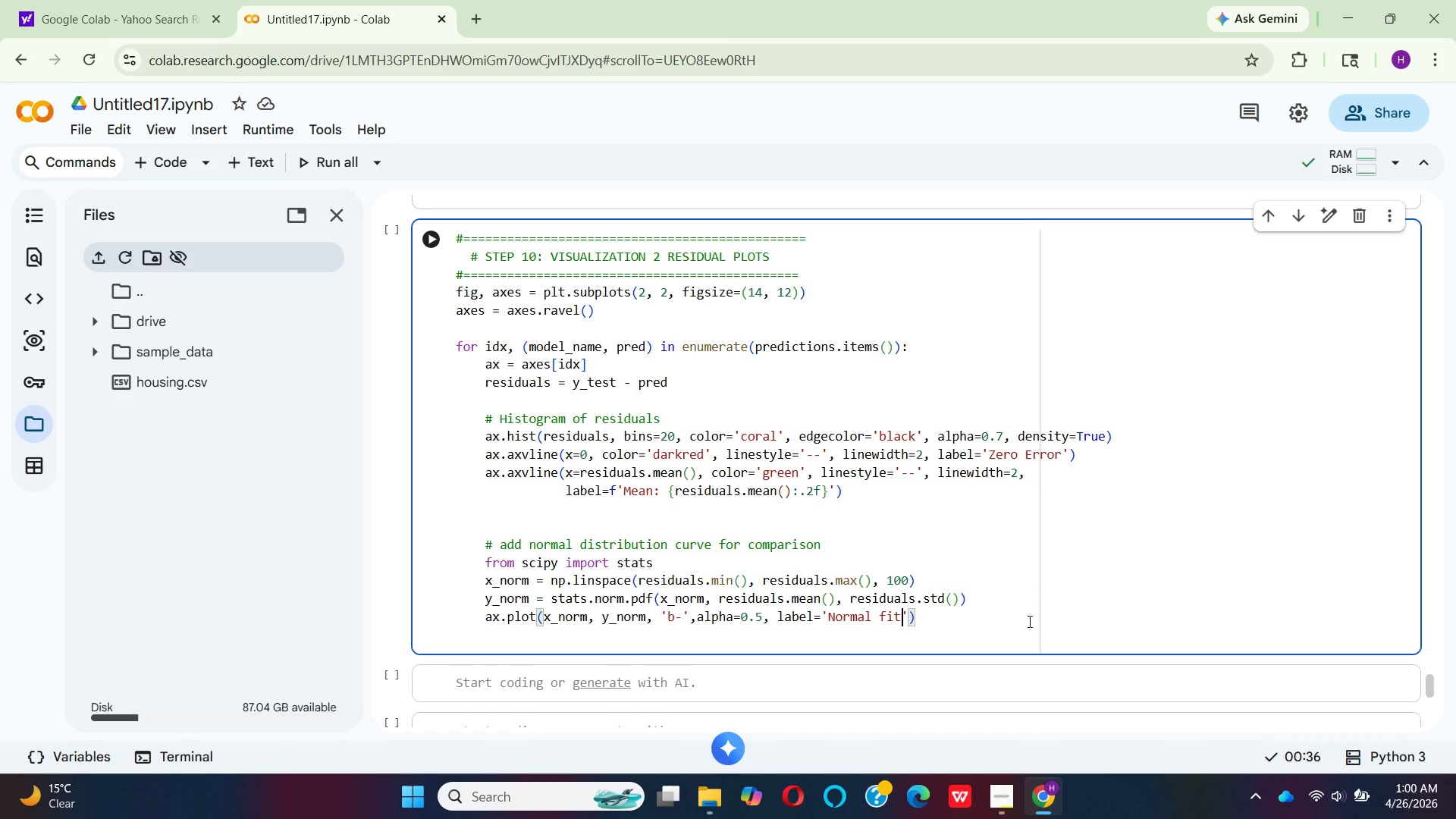 
wait(5.84)
 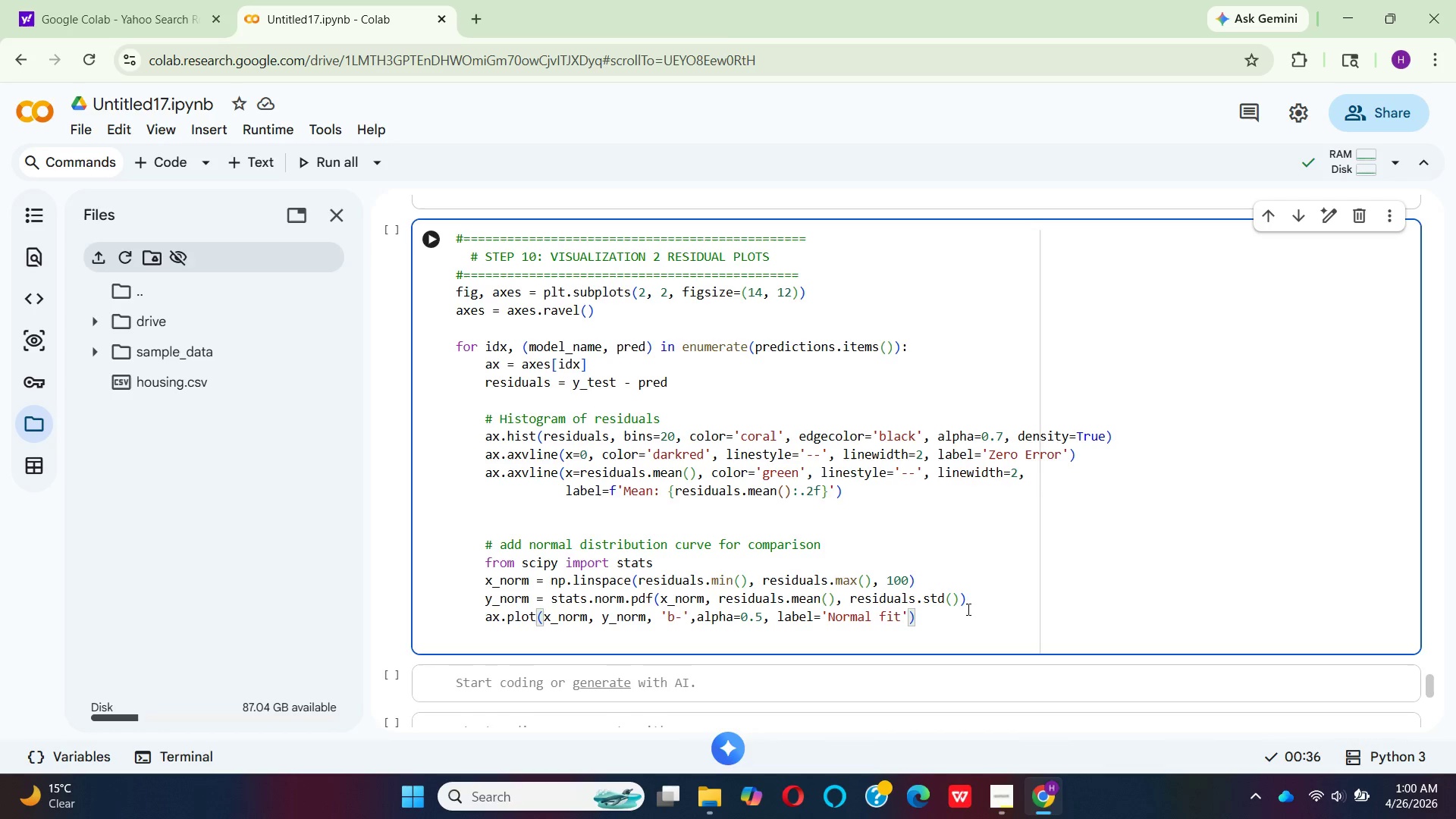 
left_click([952, 626])
 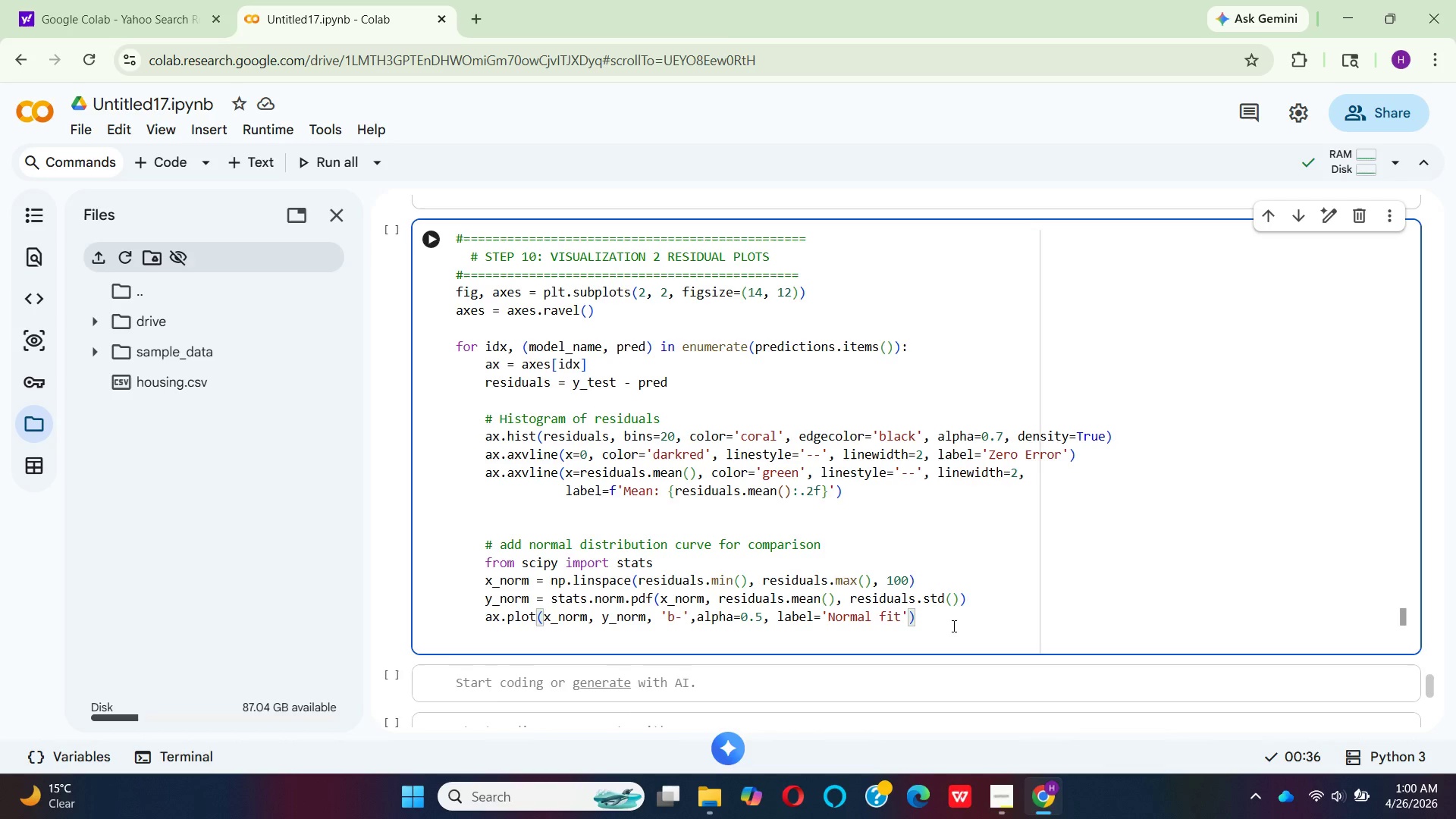 
key(Enter)
 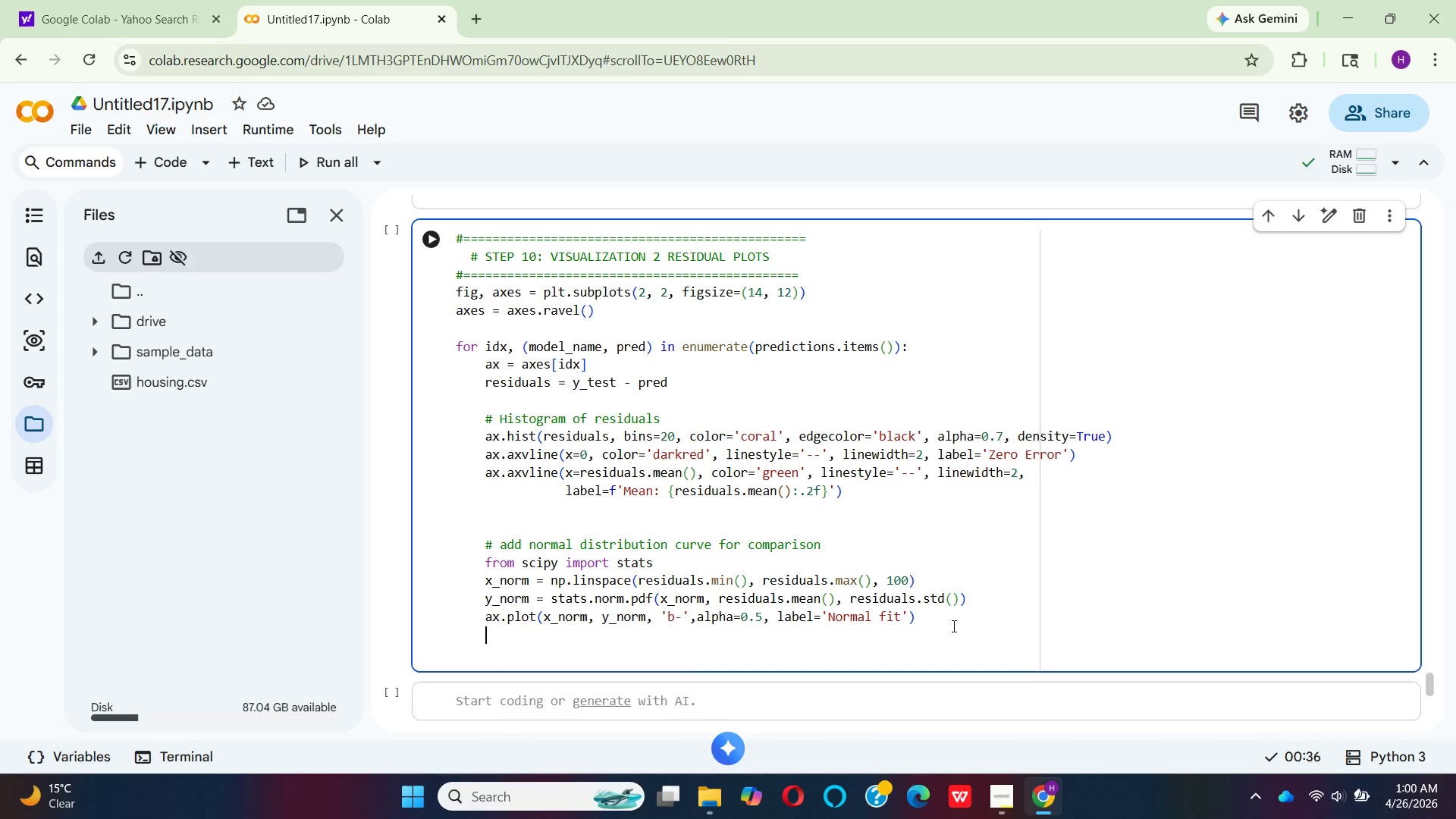 
key(Enter)
 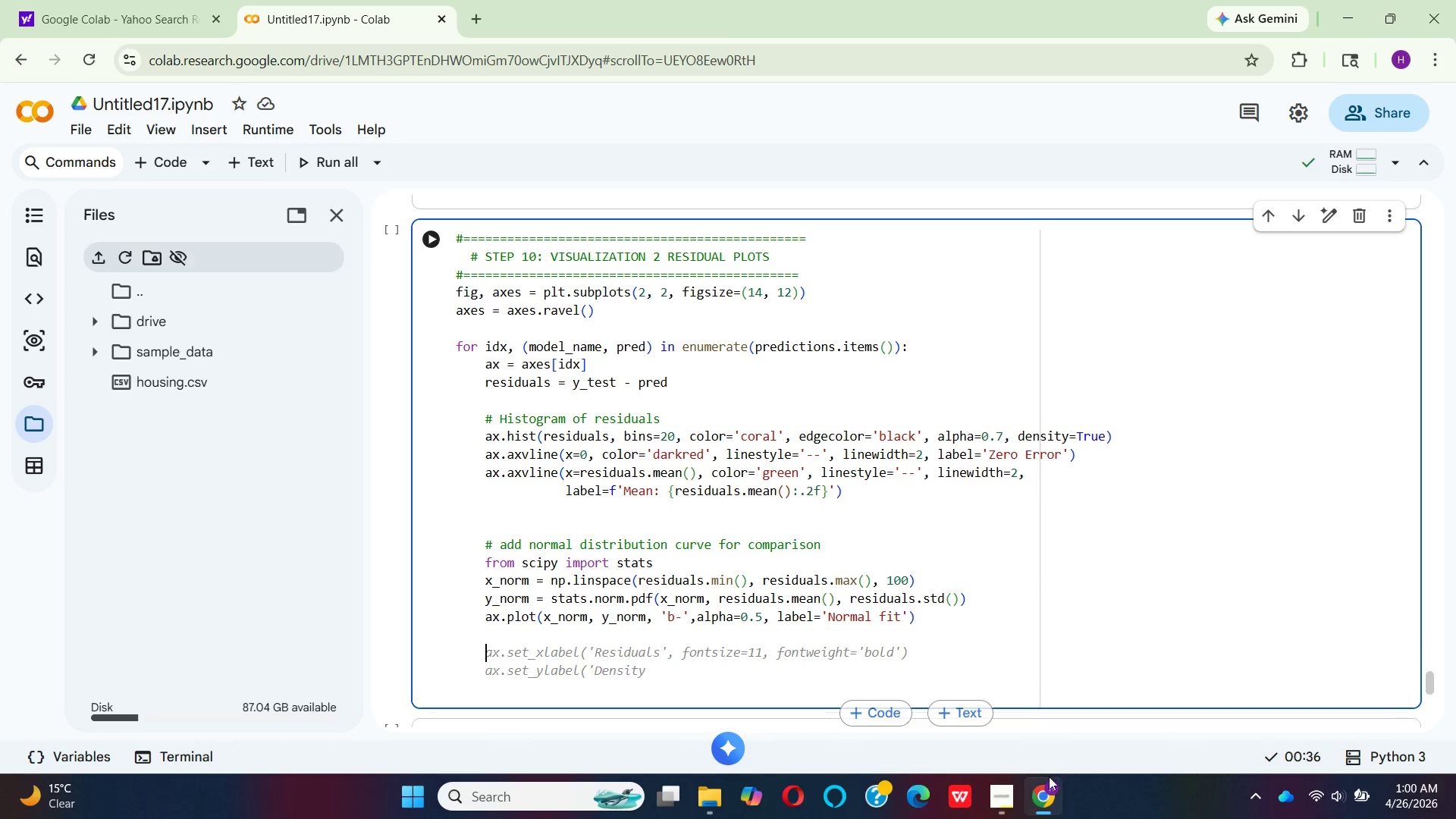 
left_click([994, 801])